 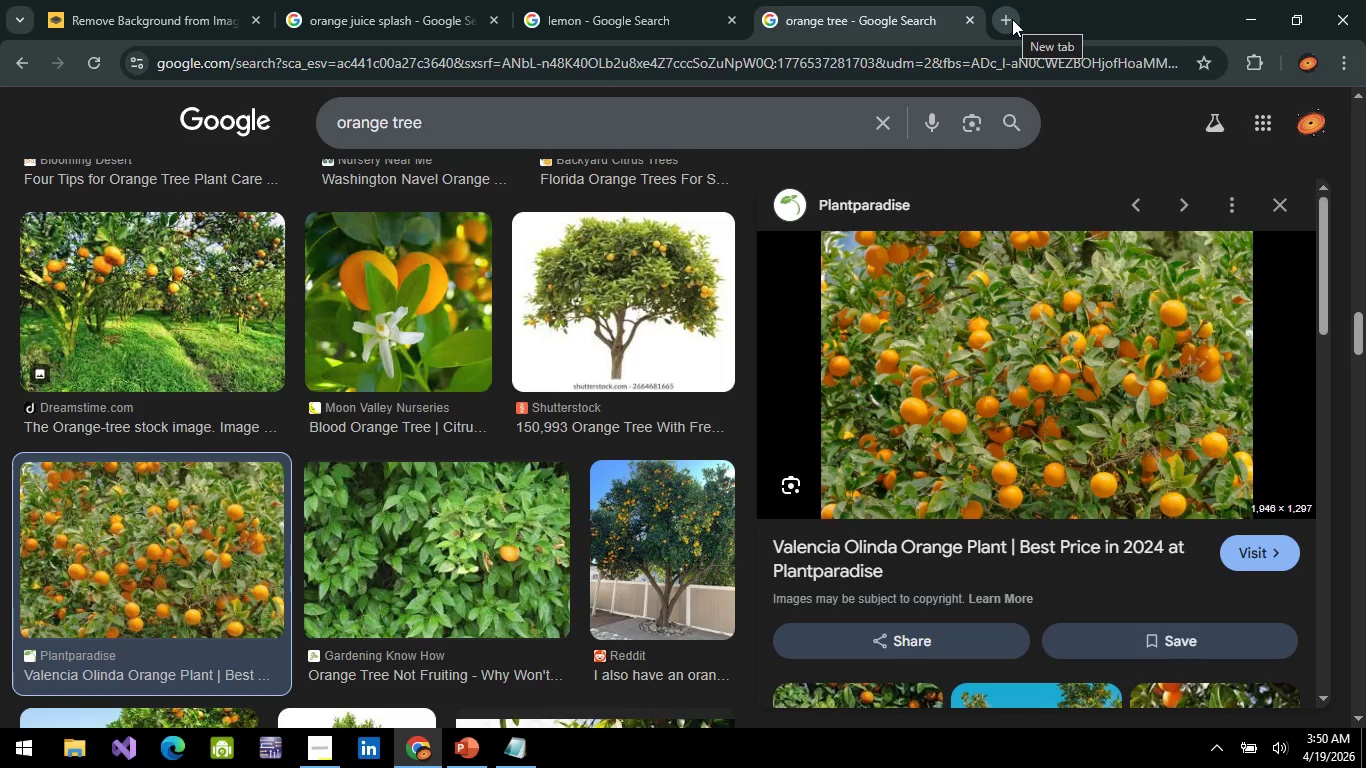 
left_click([520, 741])
 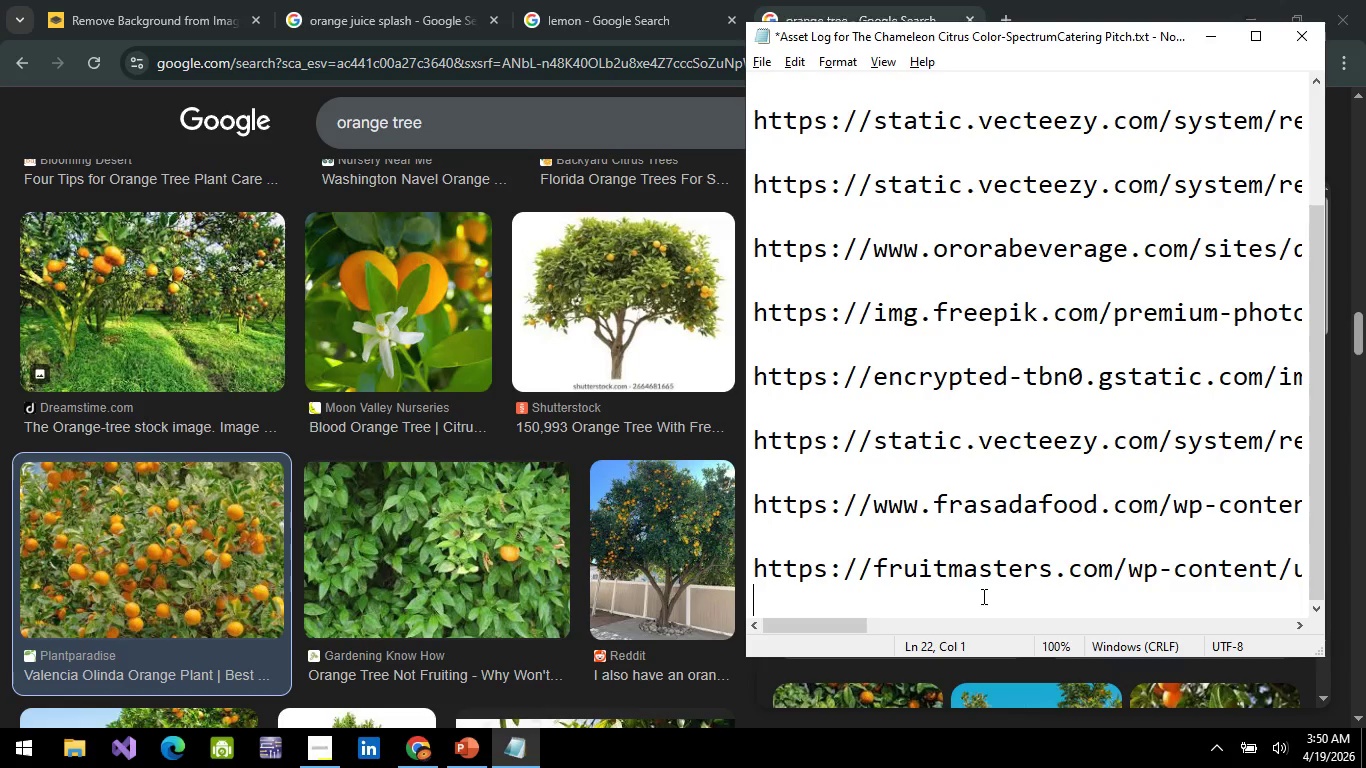 
key(Shift+Enter)
 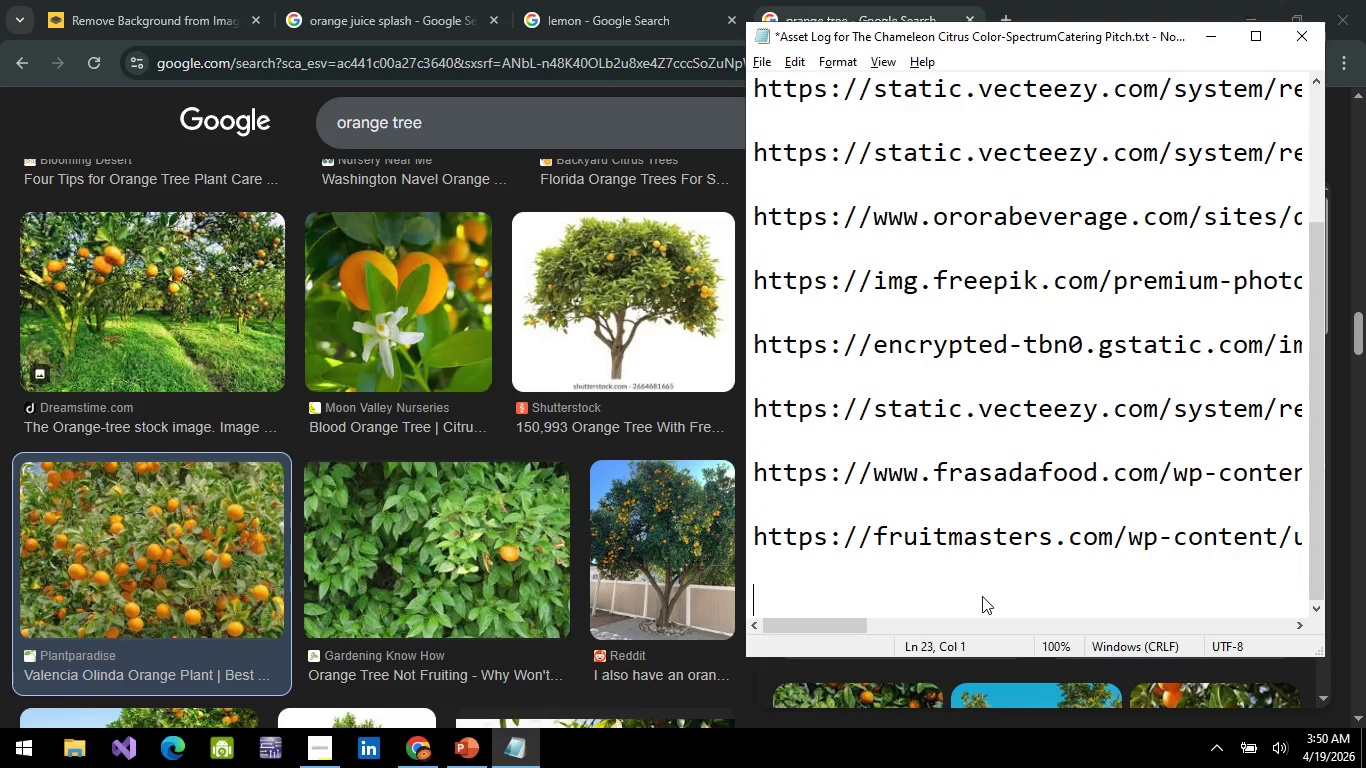 
key(Control+V)
 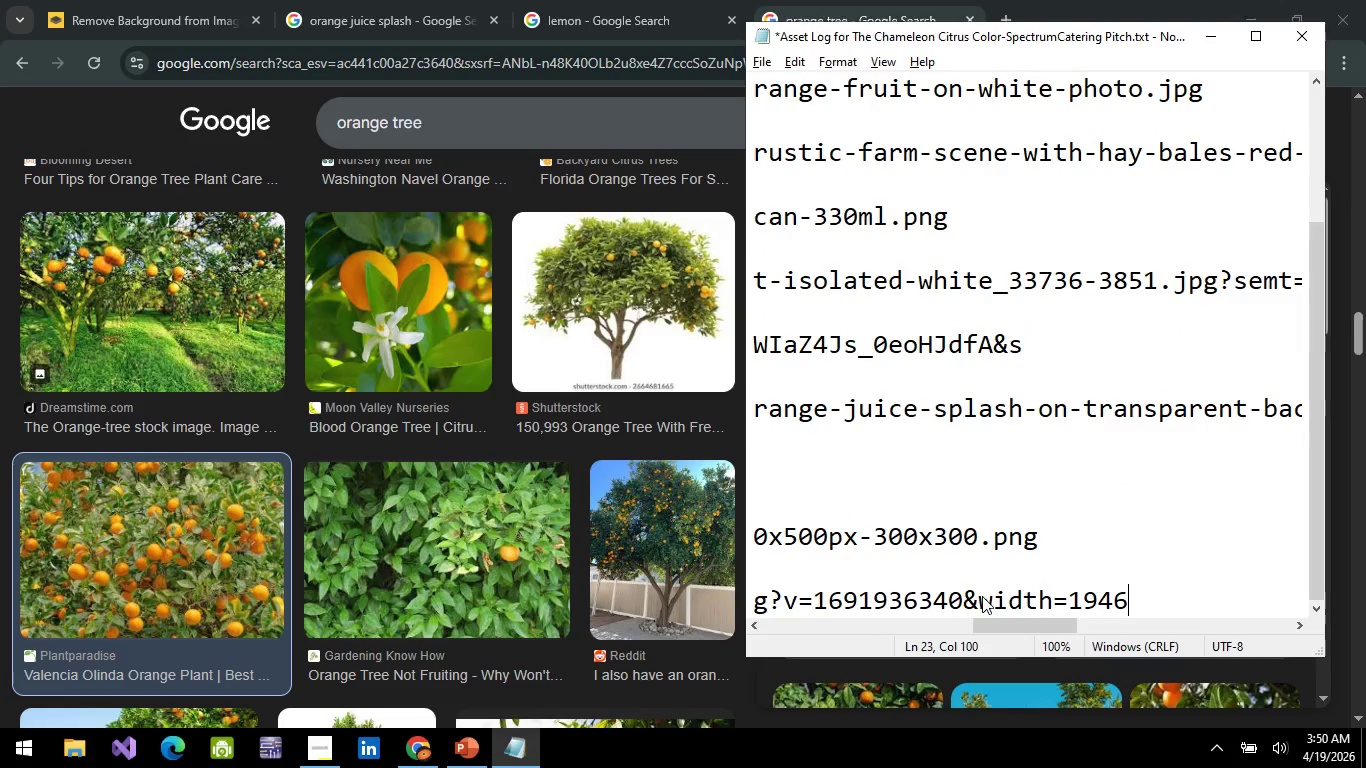 
key(Shift+Enter)
 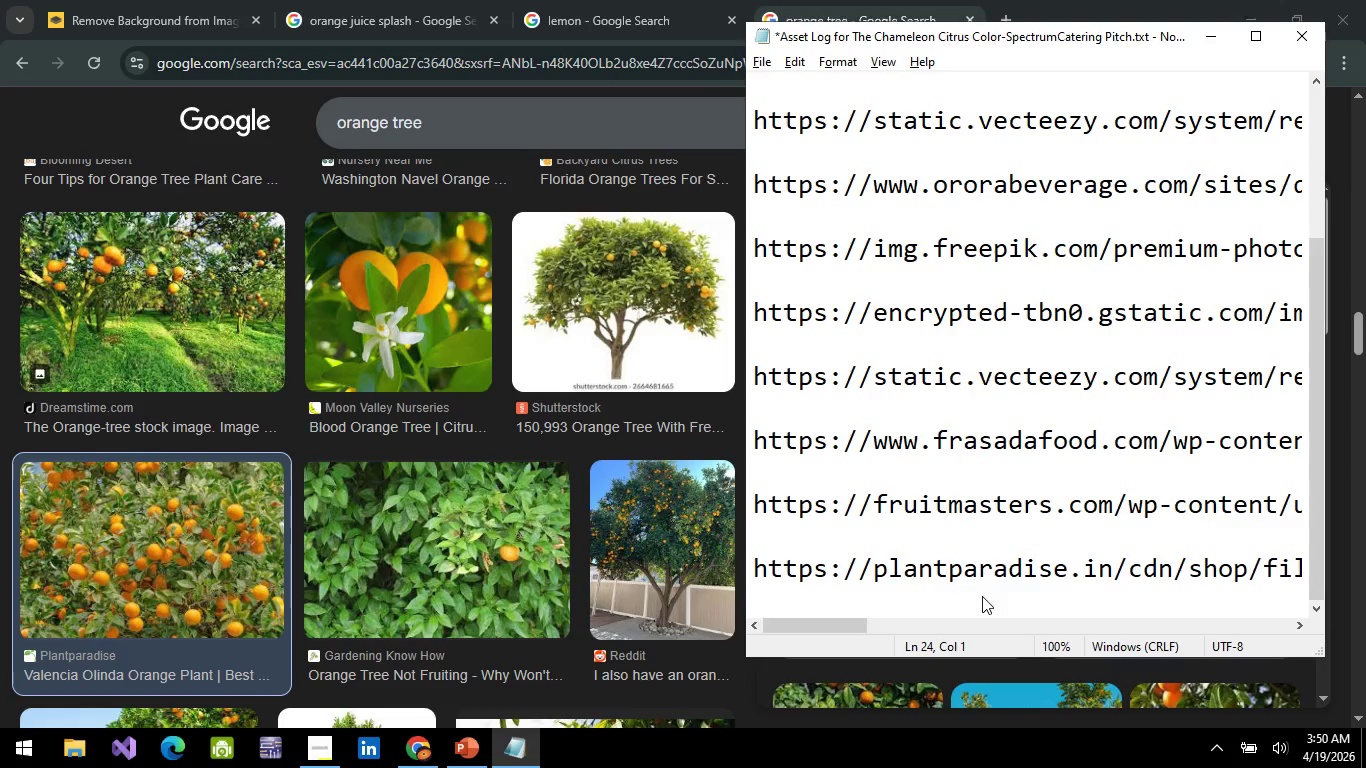 
key(Alt+AltLeft)
 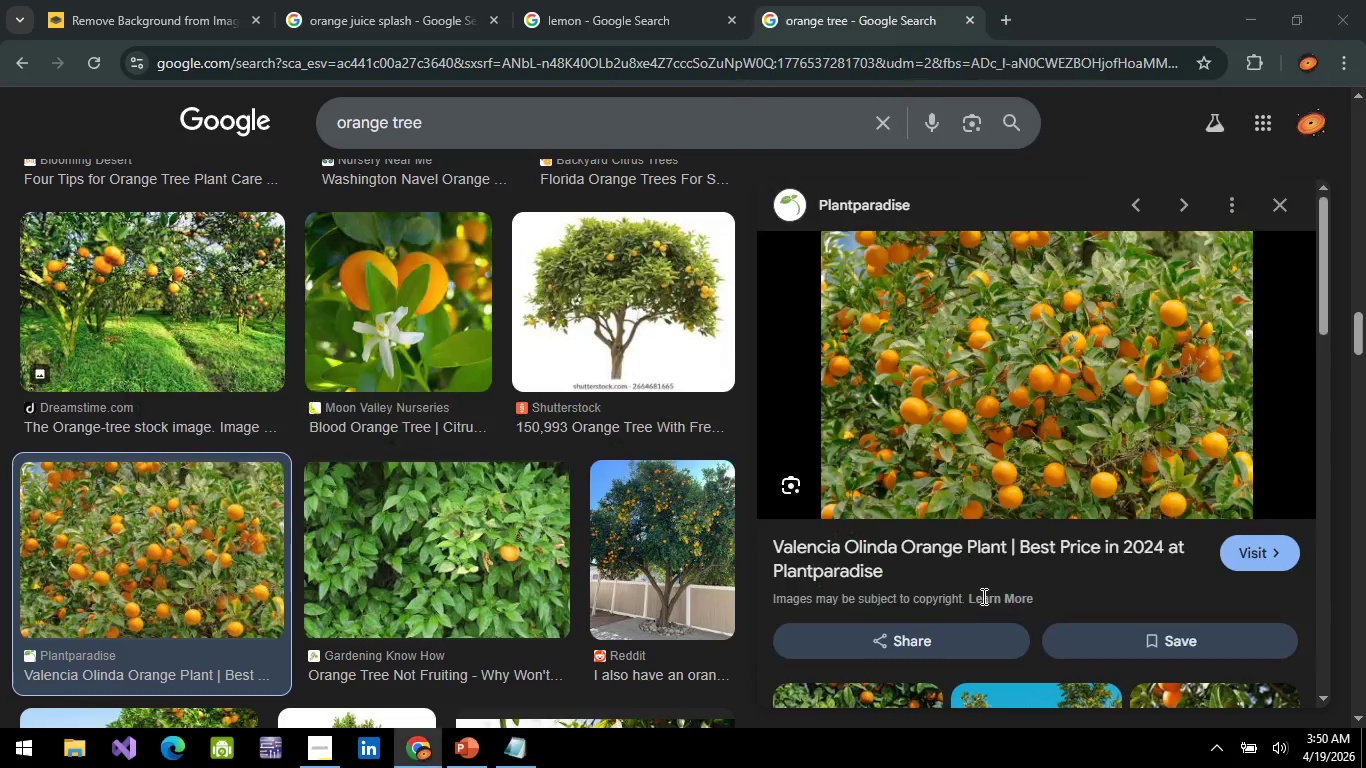 
key(Alt+Tab)
 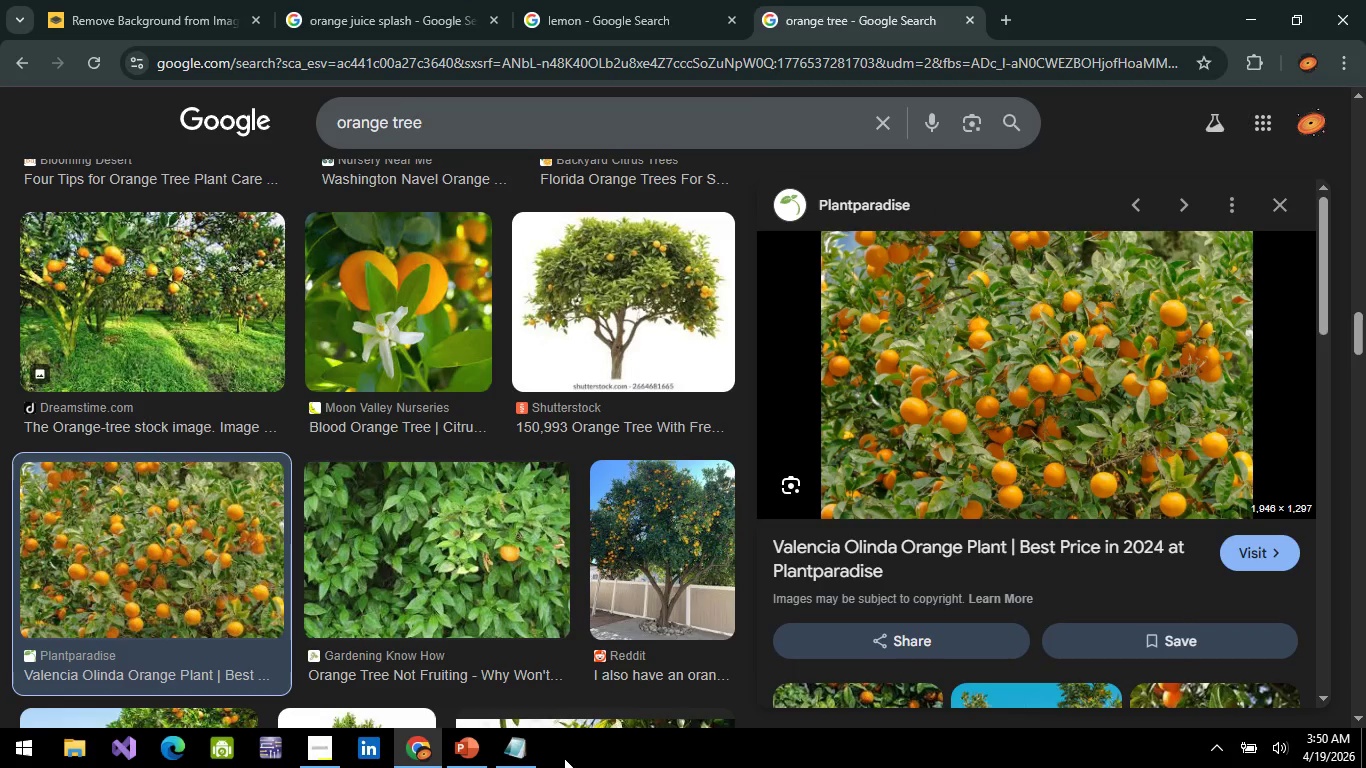 
left_click([466, 751])
 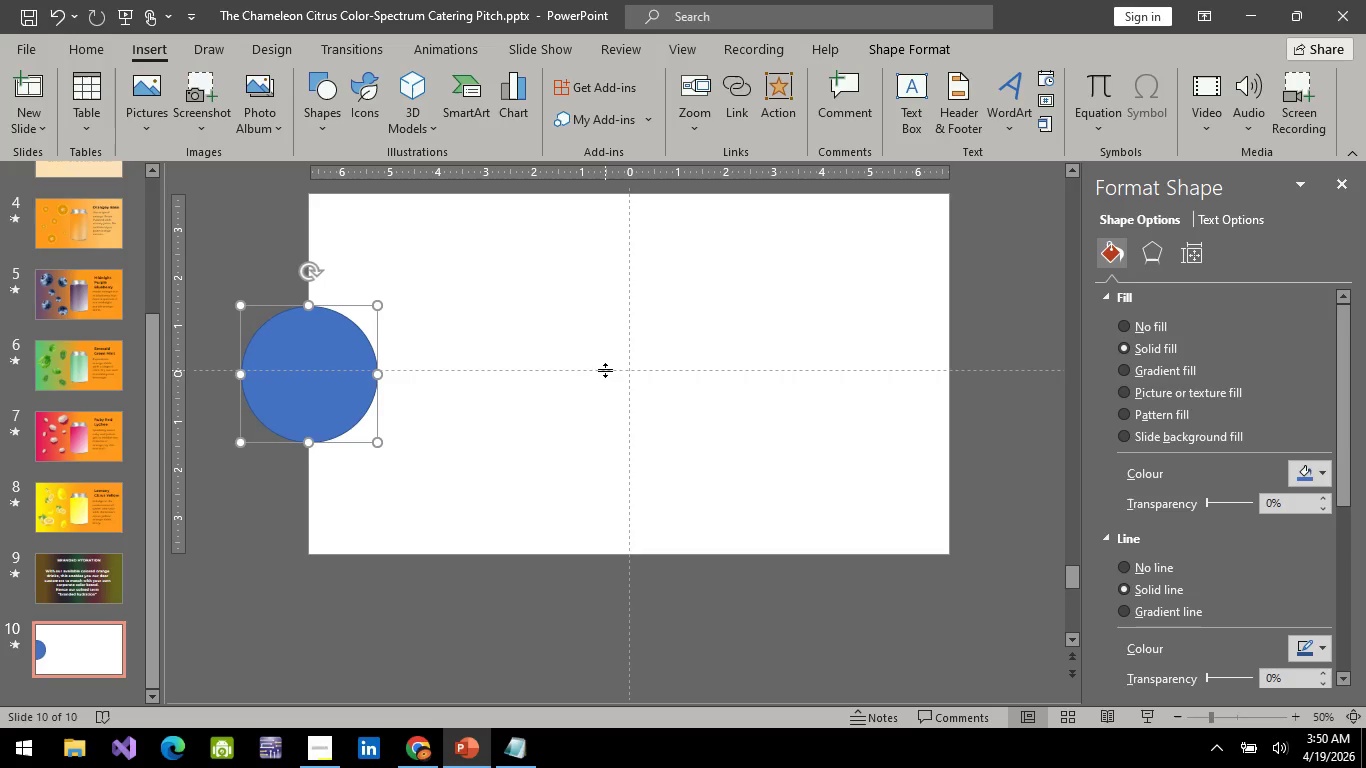 
left_click([609, 365])
 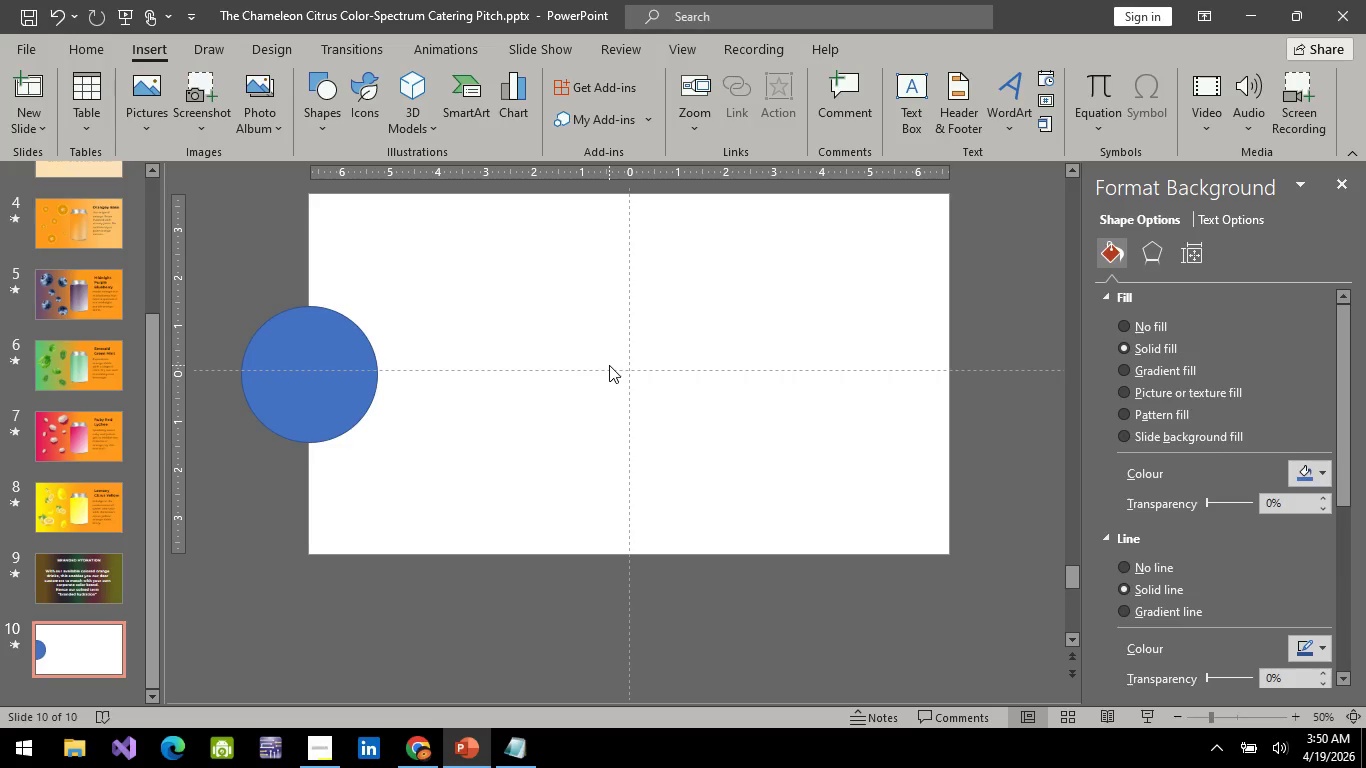 
right_click([609, 365])
 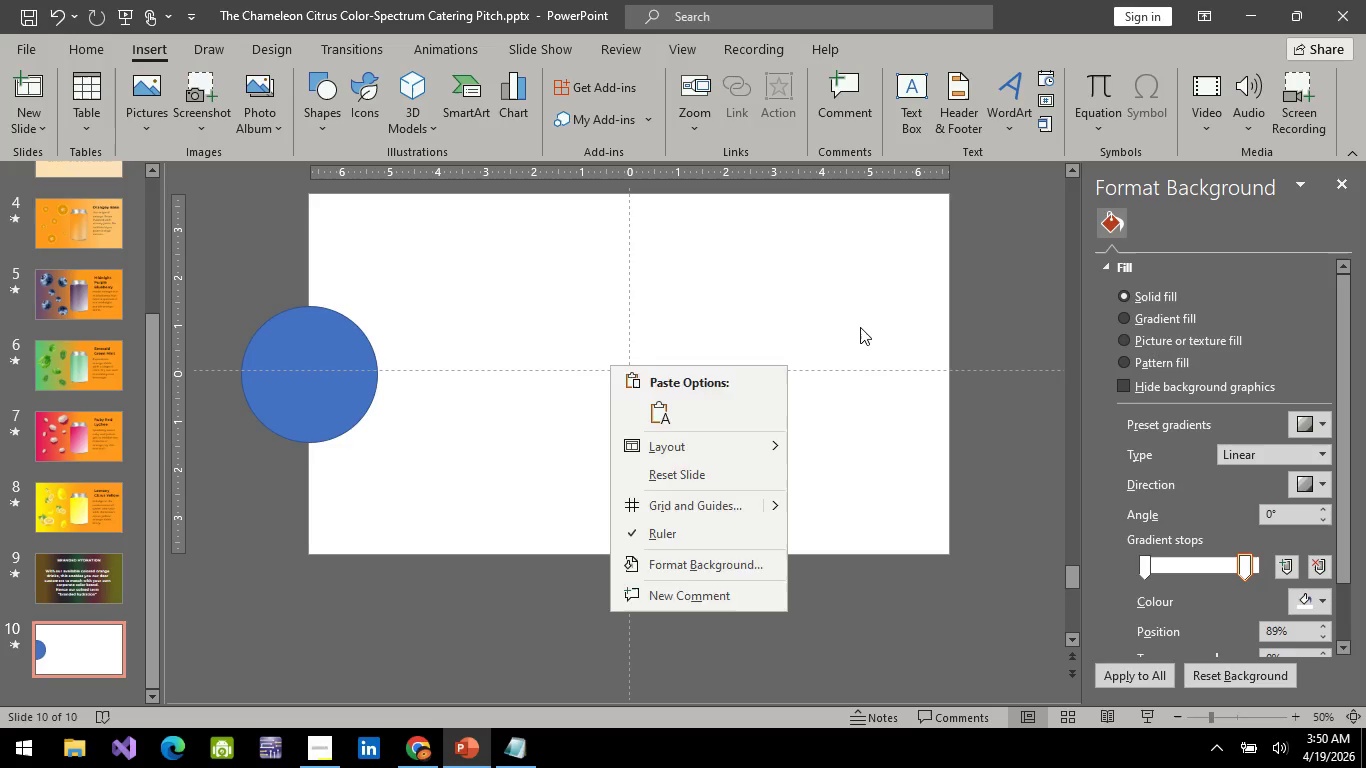 
left_click([860, 327])
 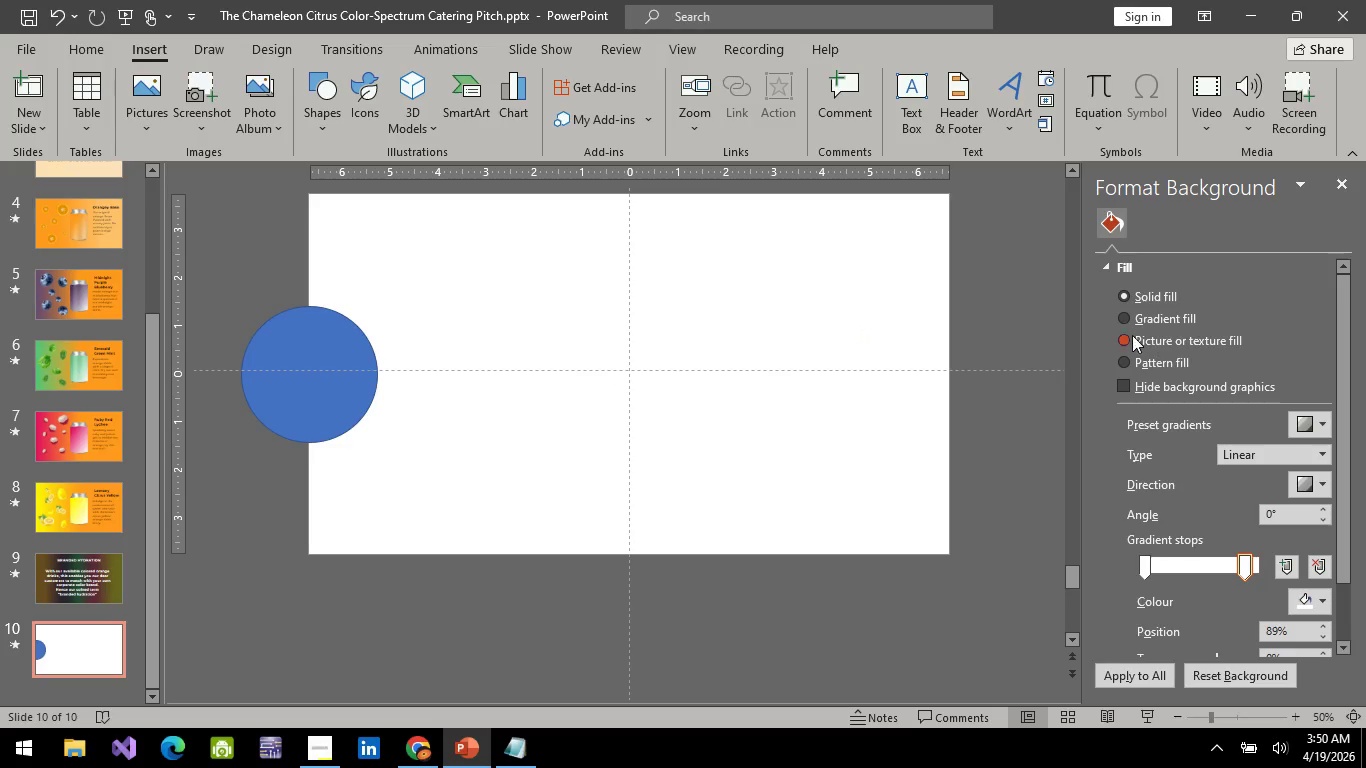 
left_click([1127, 338])
 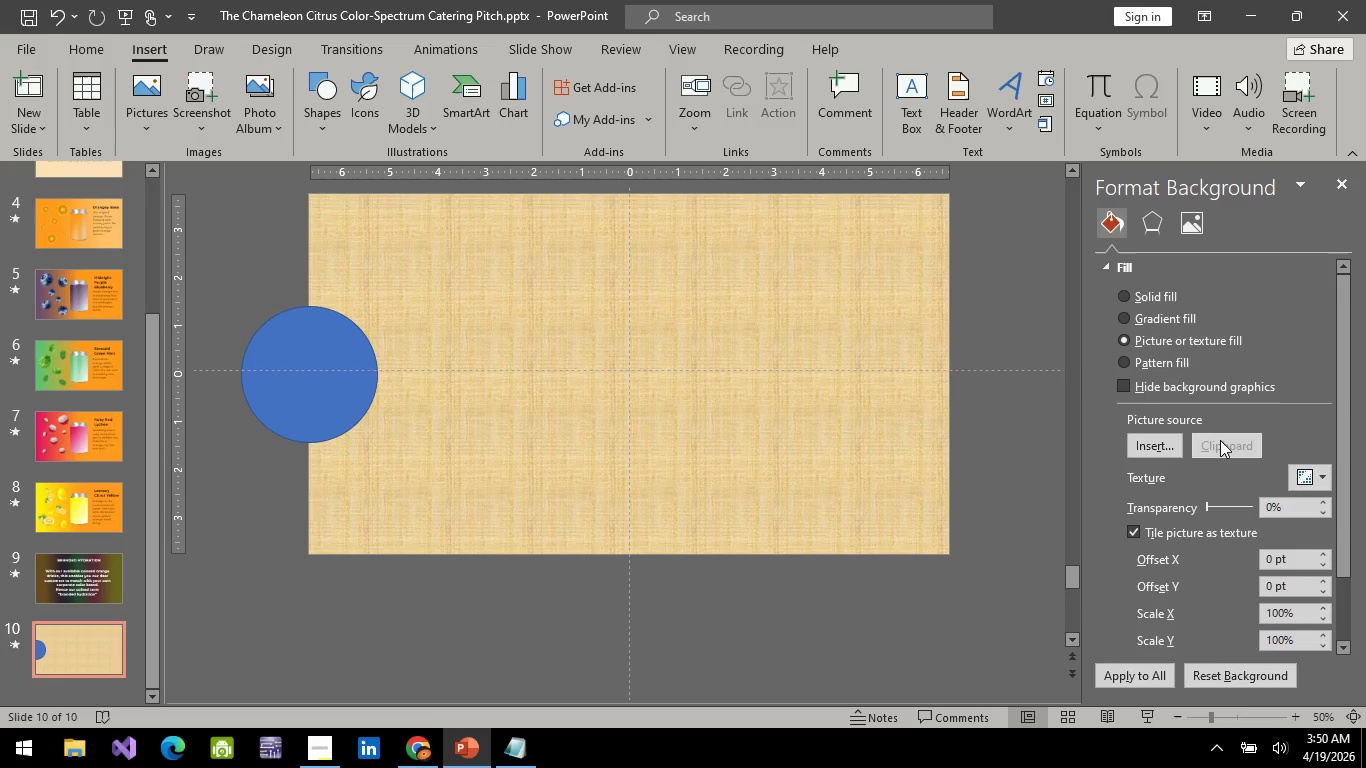 
left_click([1221, 440])
 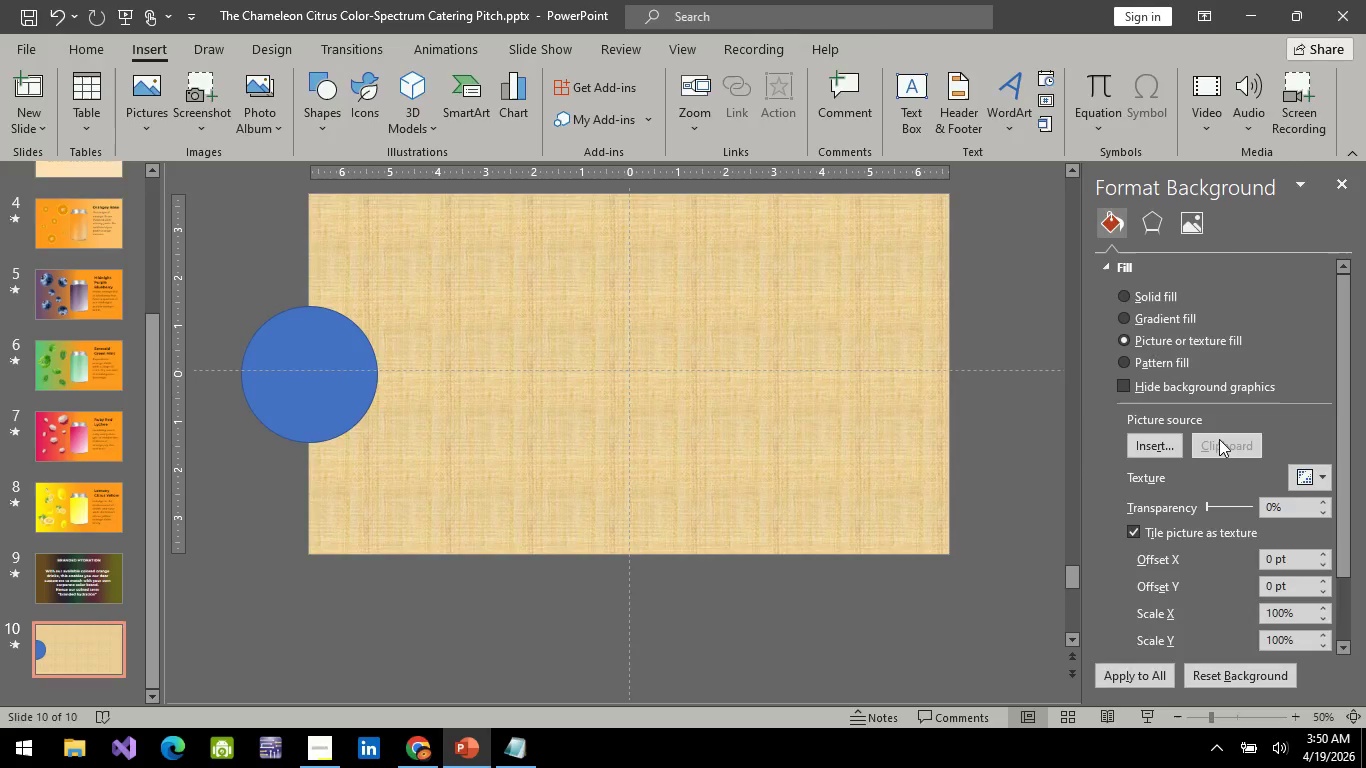 
key(Alt+AltLeft)
 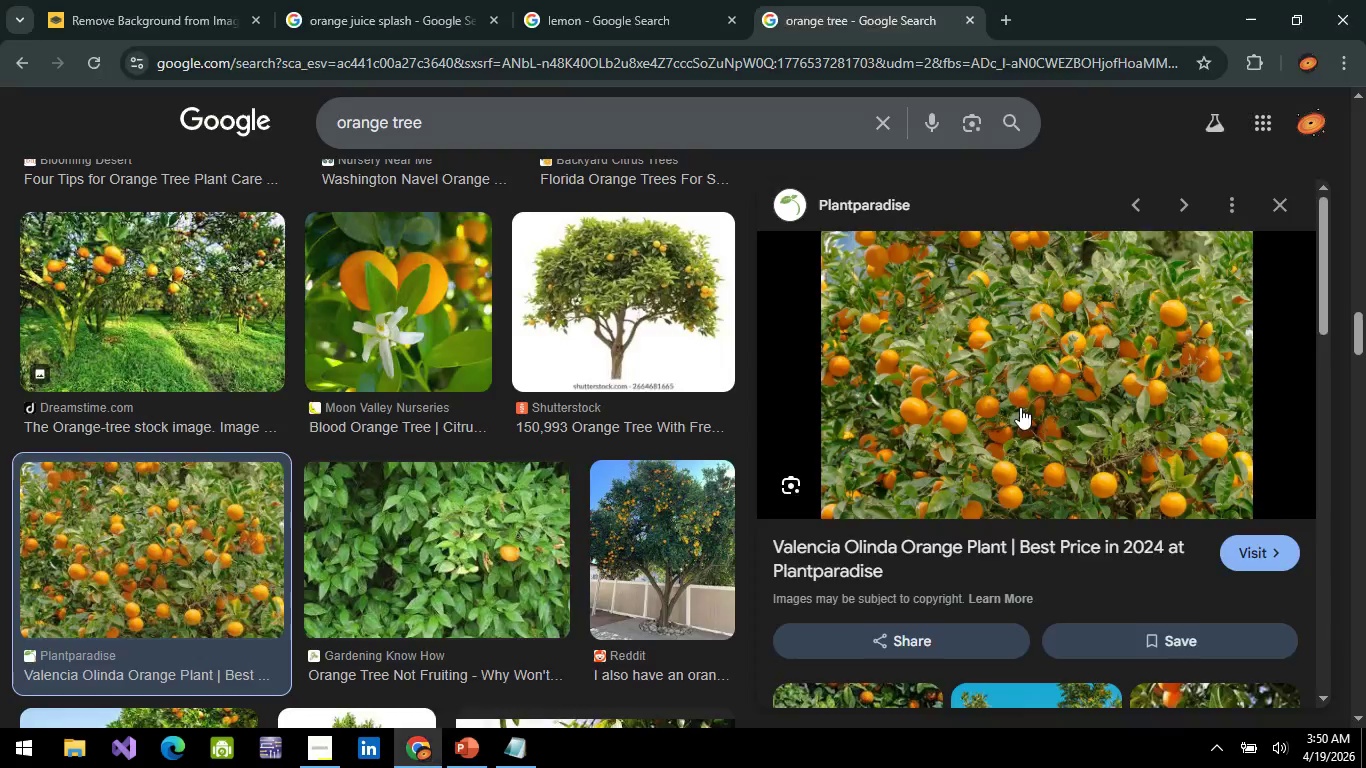 
key(Alt+Tab)
 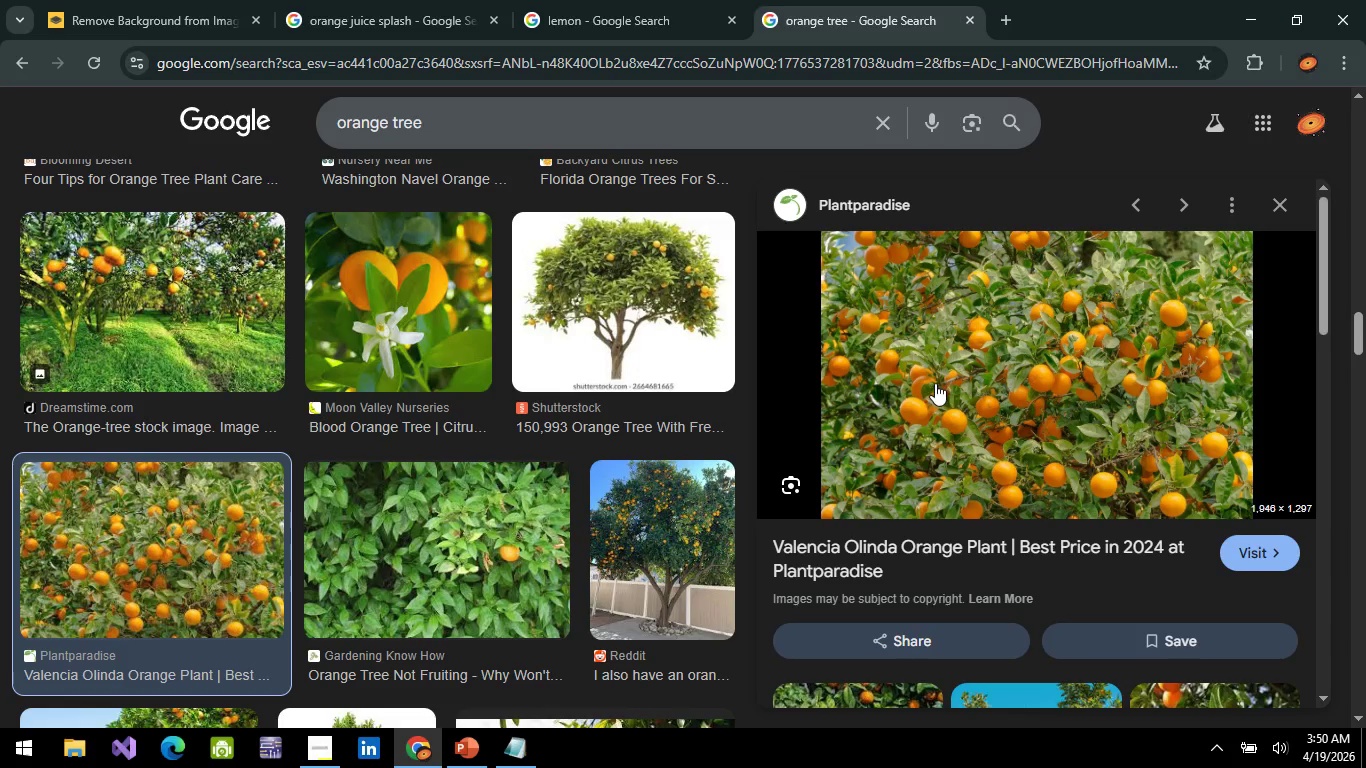 
right_click([935, 383])
 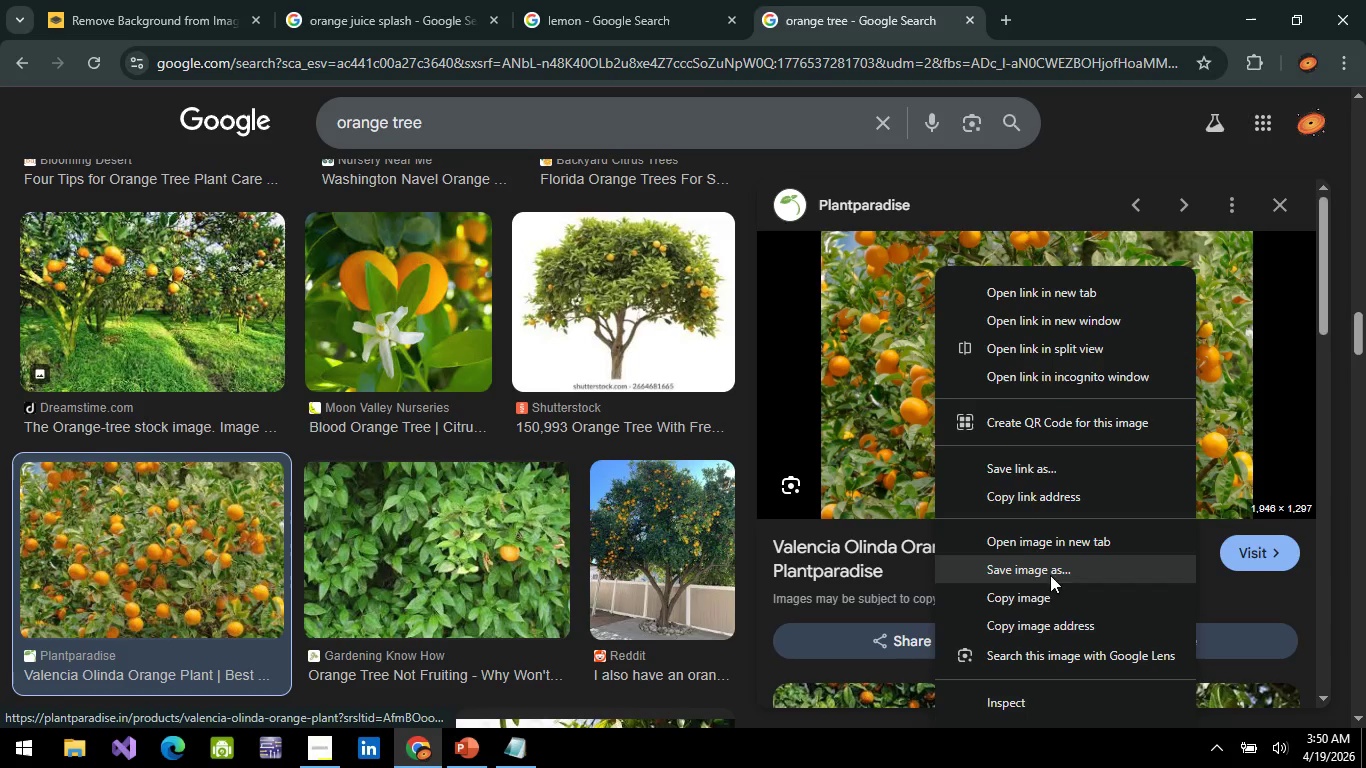 
left_click([1048, 602])
 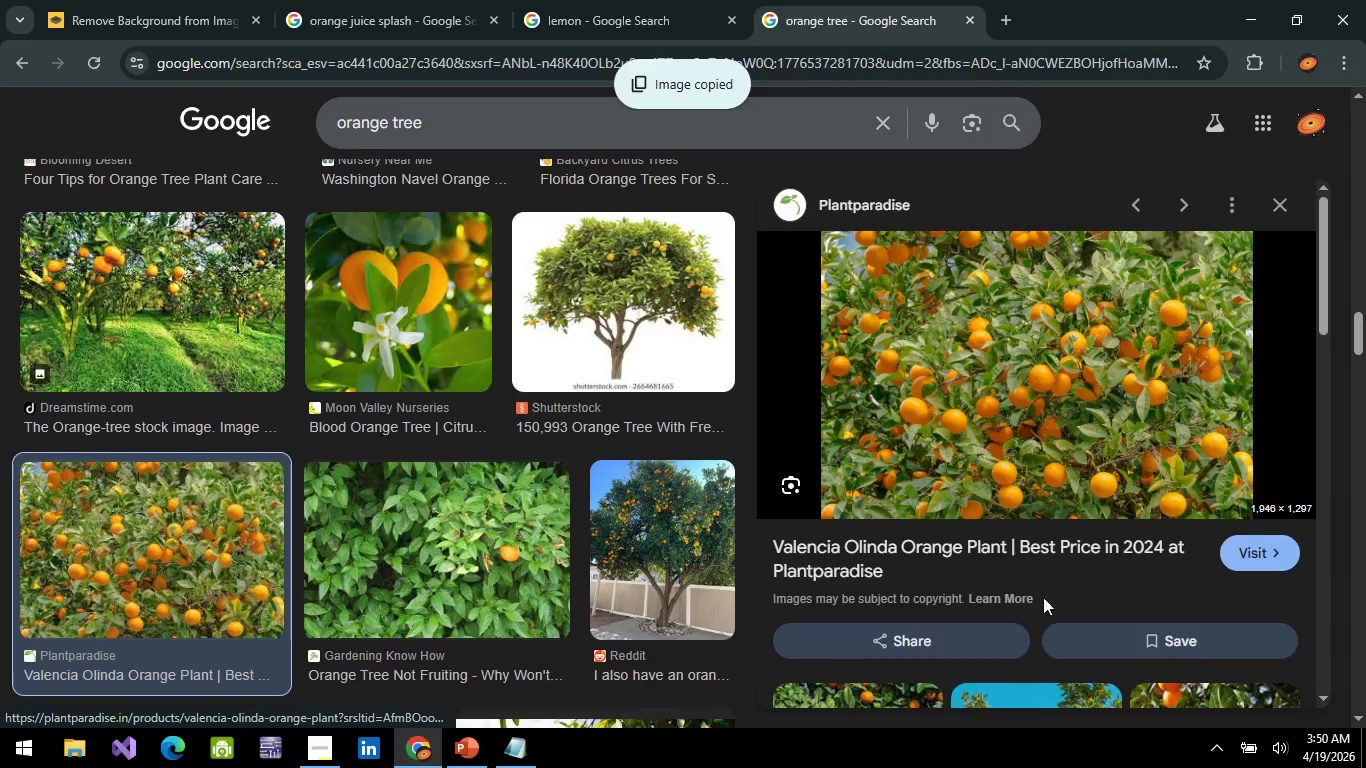 
key(Alt+AltLeft)
 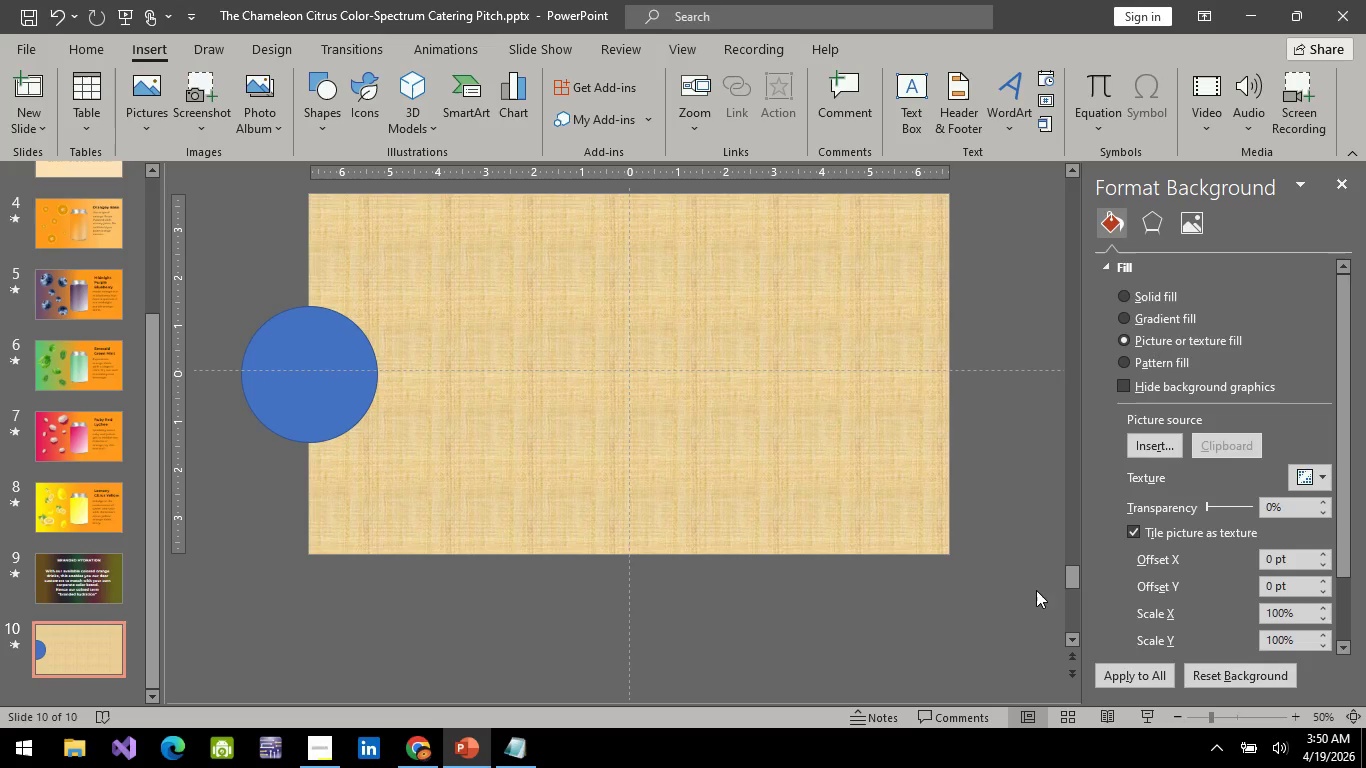 
key(Alt+Tab)
 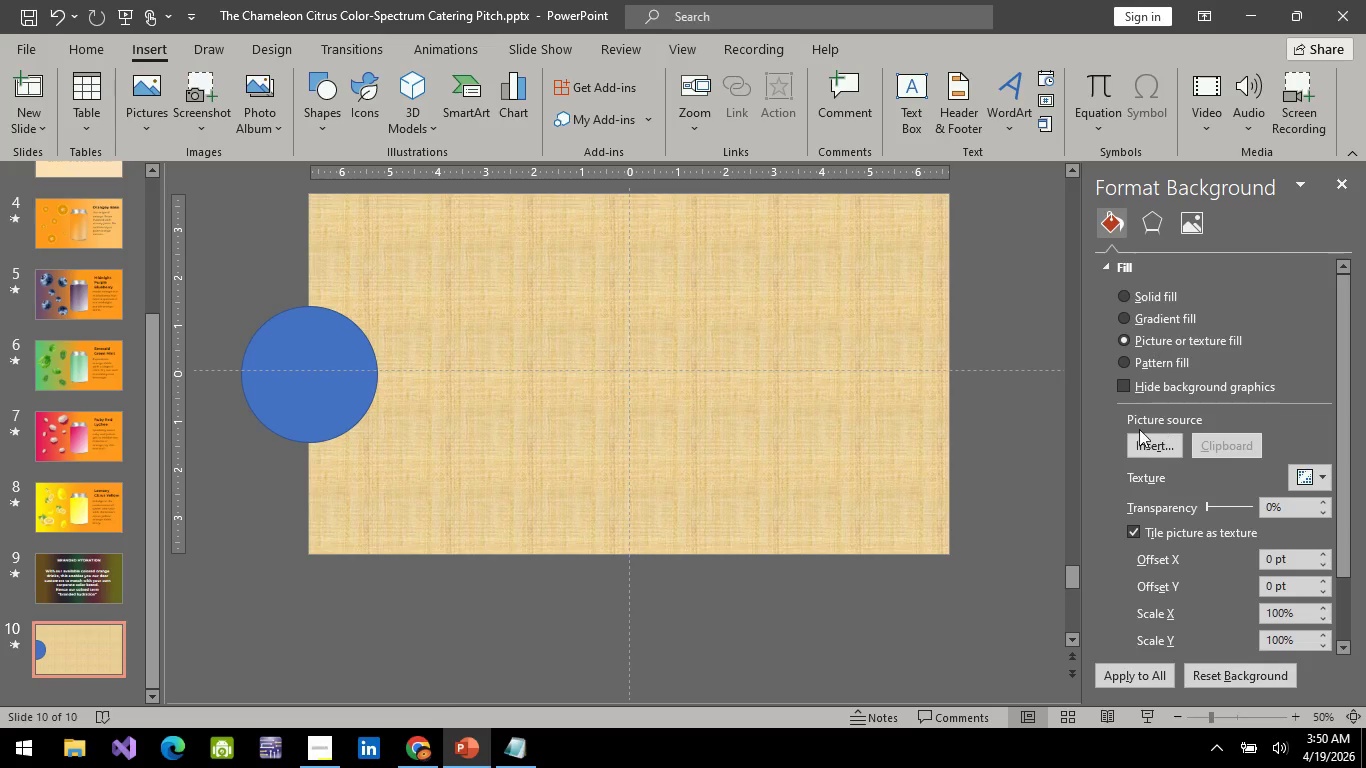 
left_click([815, 394])
 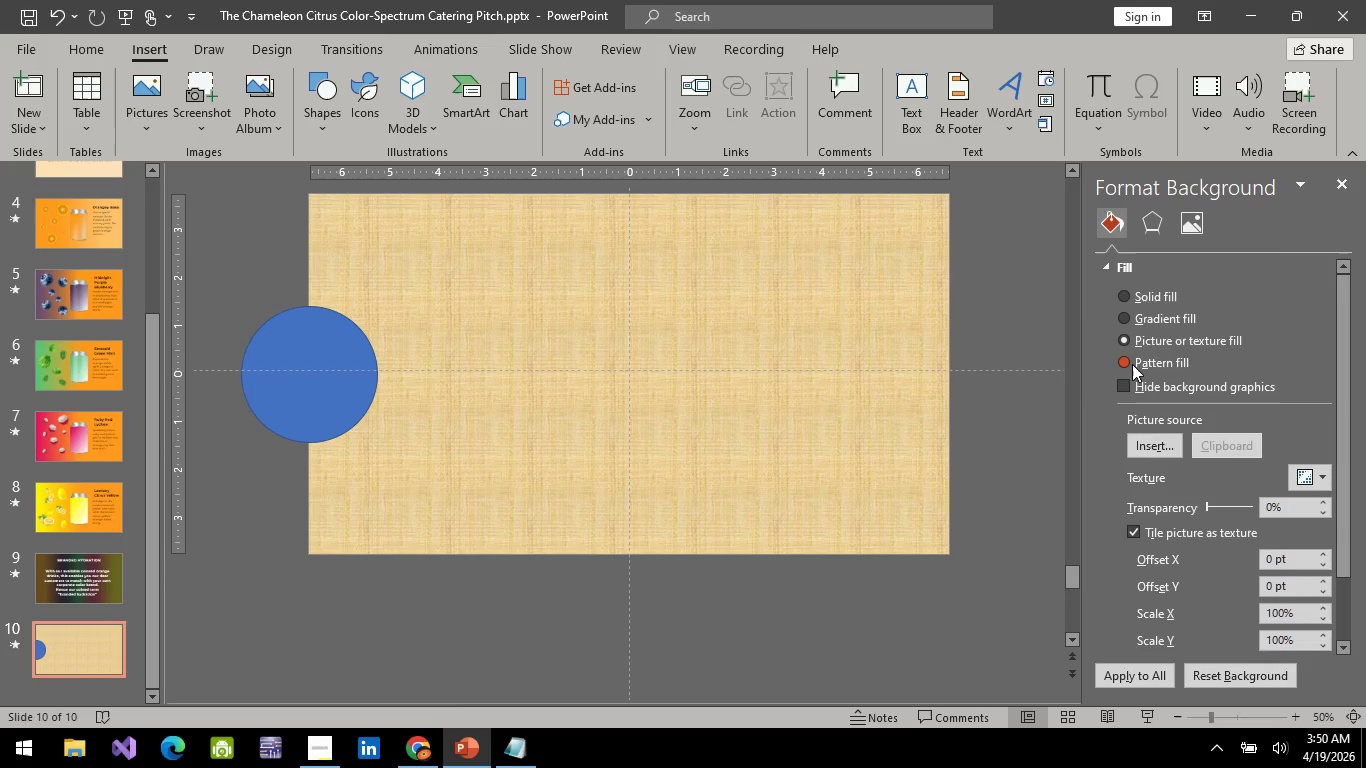 
left_click([1132, 364])
 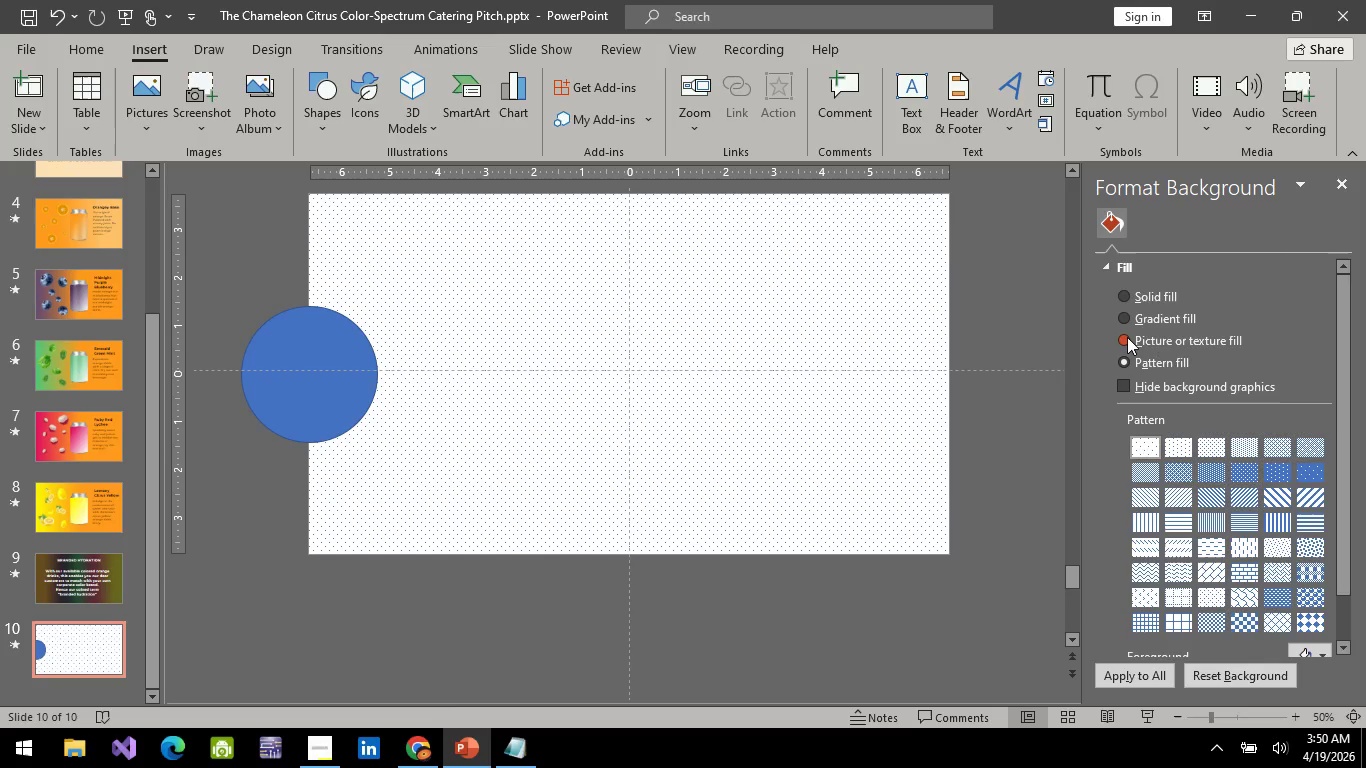 
left_click([1127, 336])
 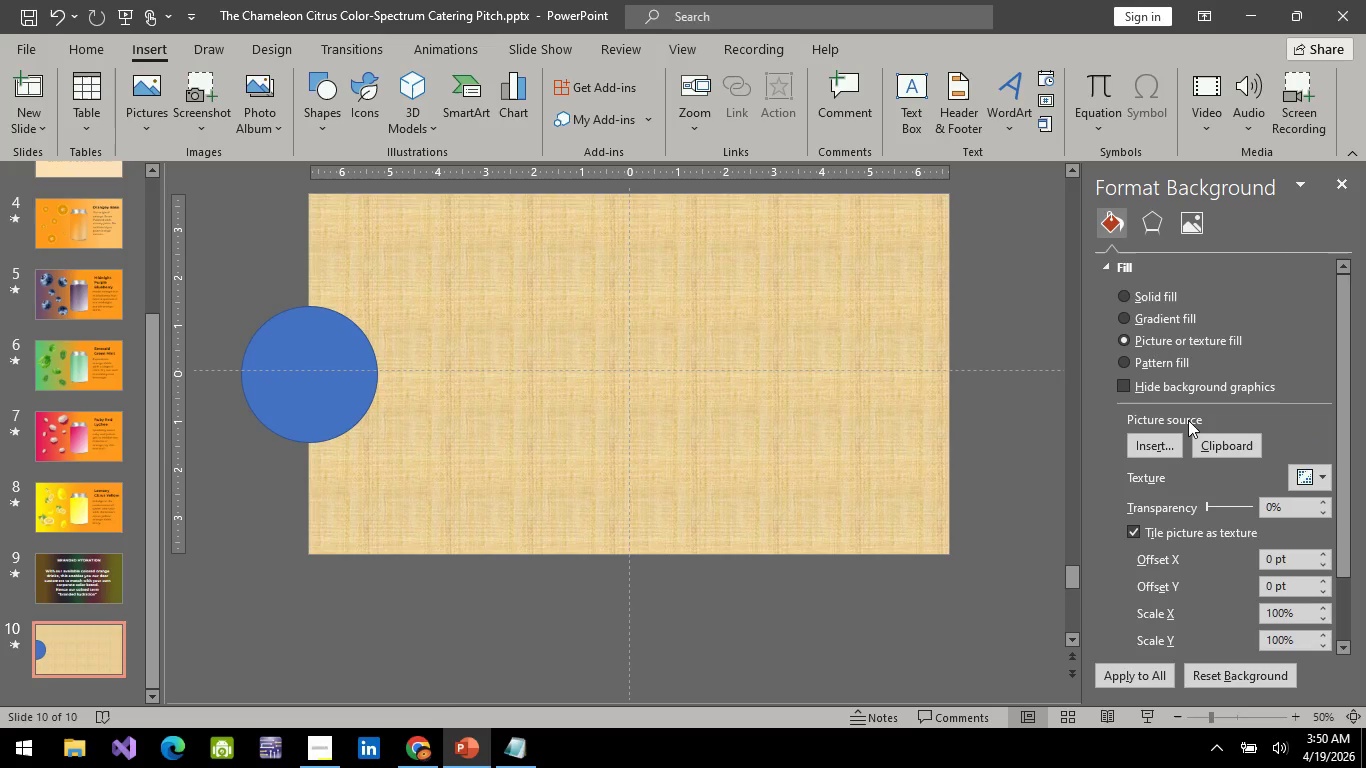 
mouse_move([1170, 420])
 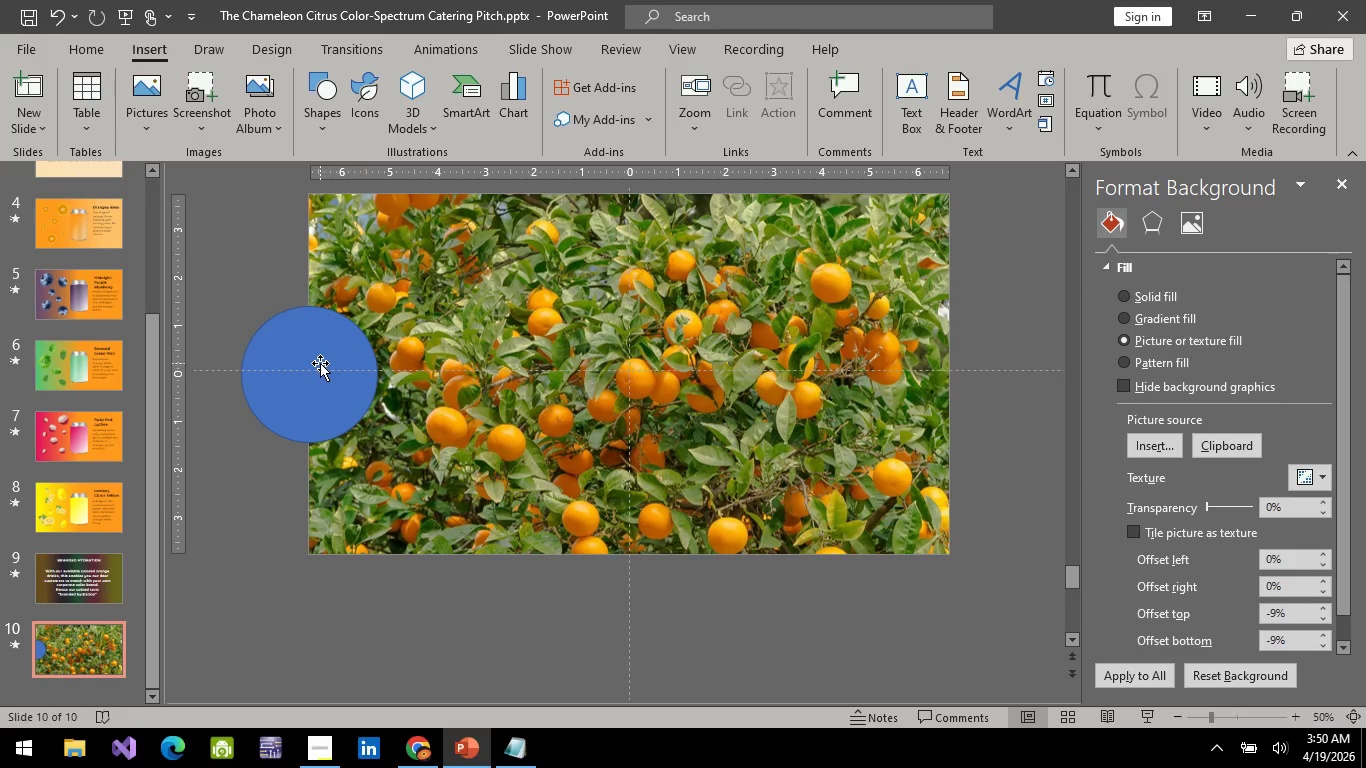 
left_click([320, 363])
 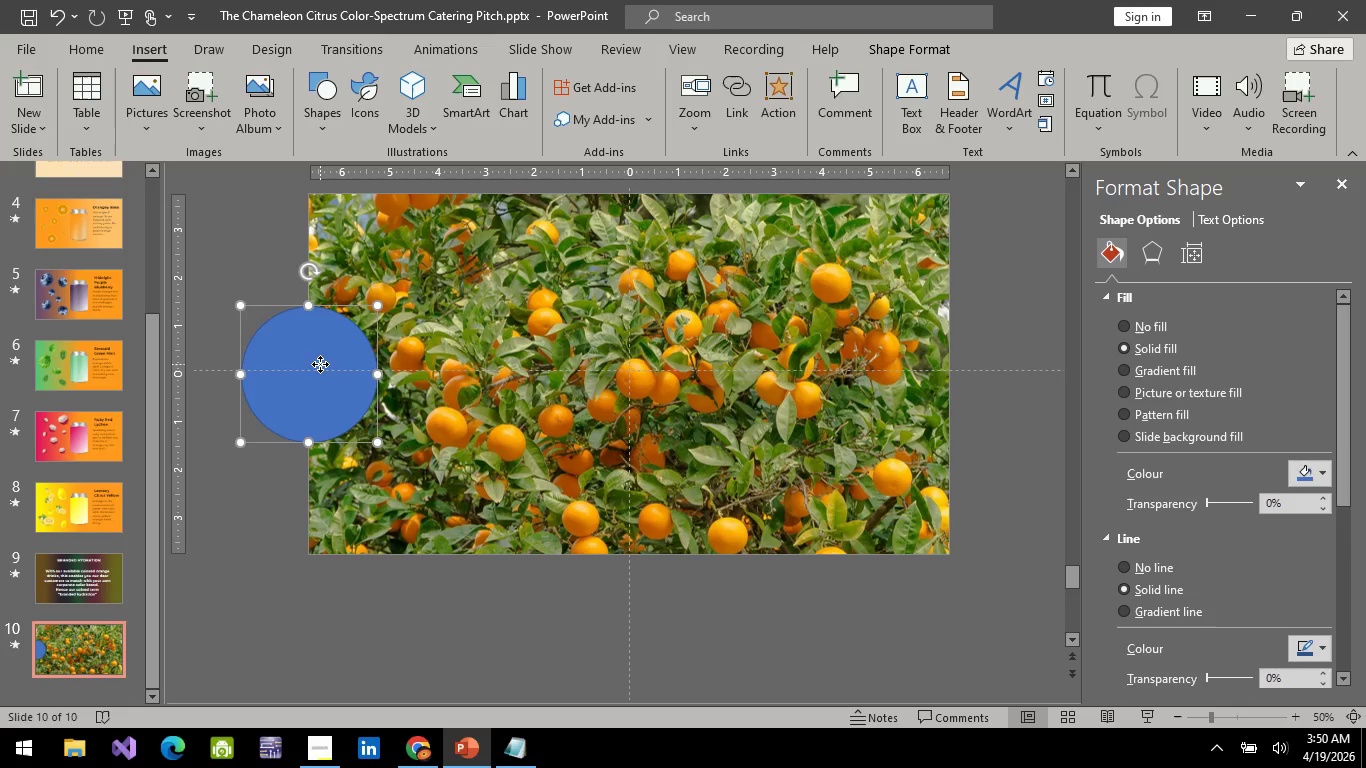 
left_click_drag(start_coordinate=[320, 364], to_coordinate=[291, 372])
 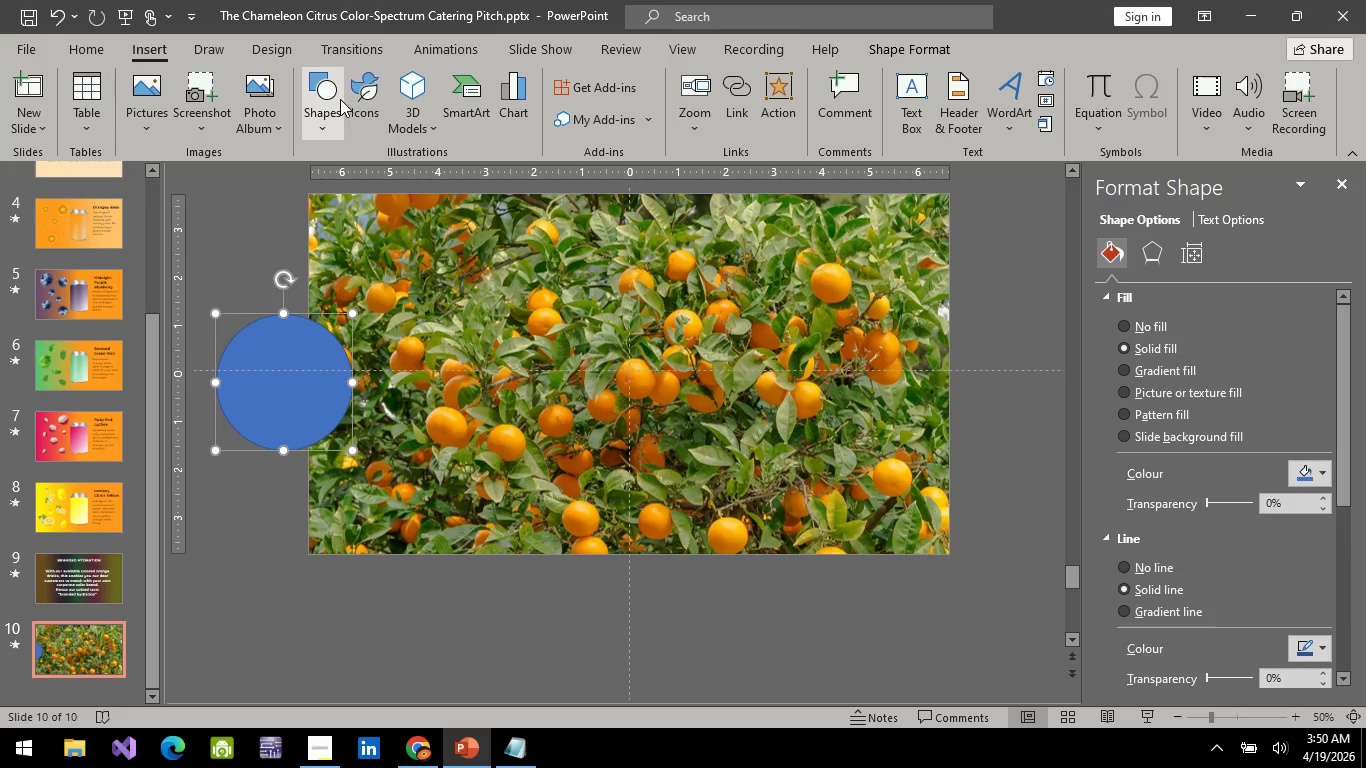 
left_click([340, 98])
 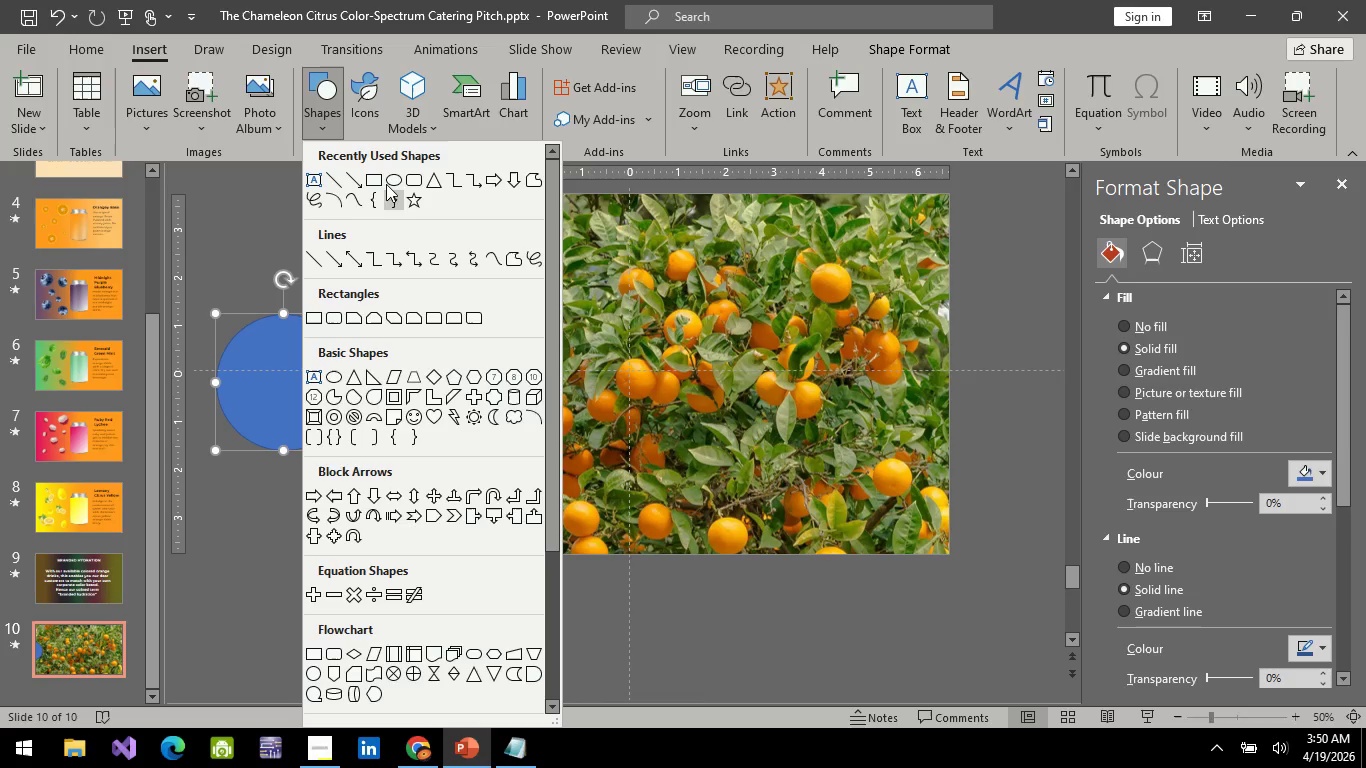 
left_click([381, 180])
 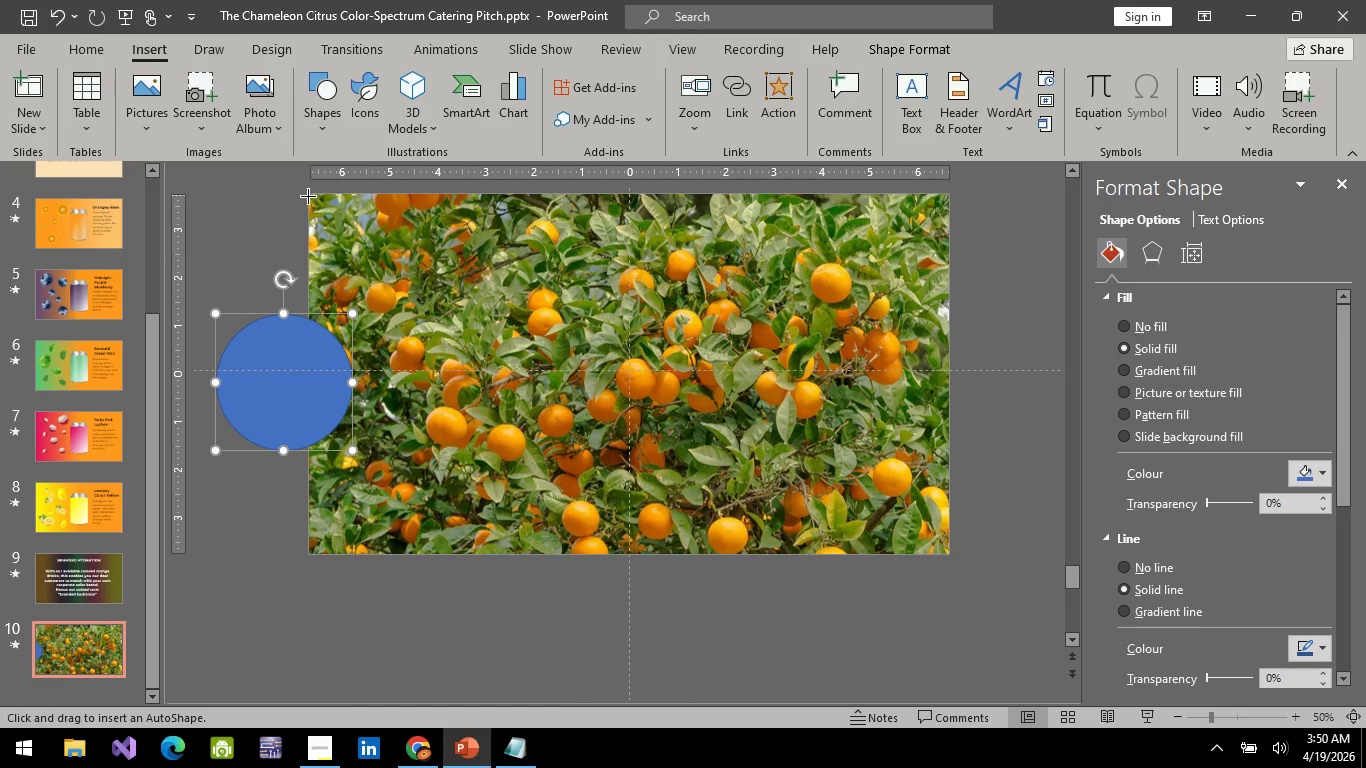 
left_click_drag(start_coordinate=[308, 196], to_coordinate=[954, 551])
 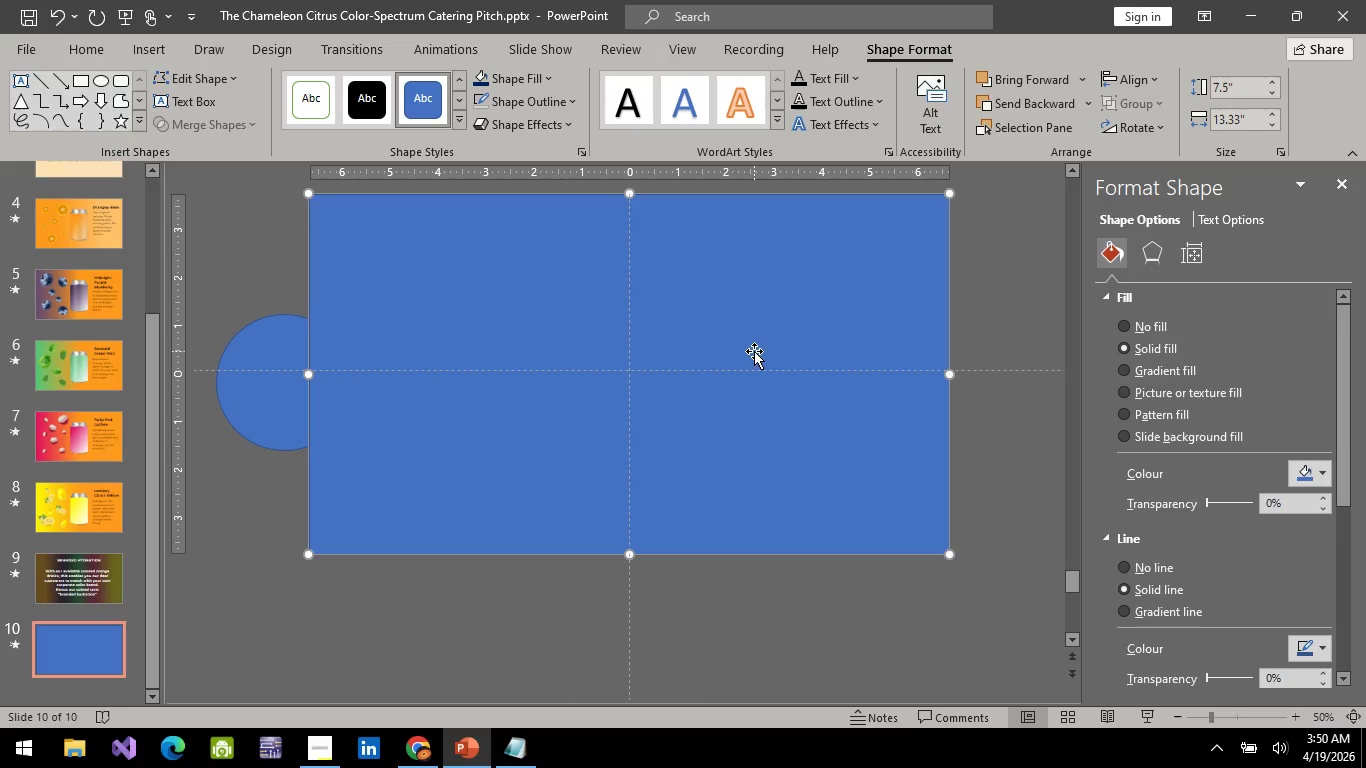 
right_click([754, 351])
 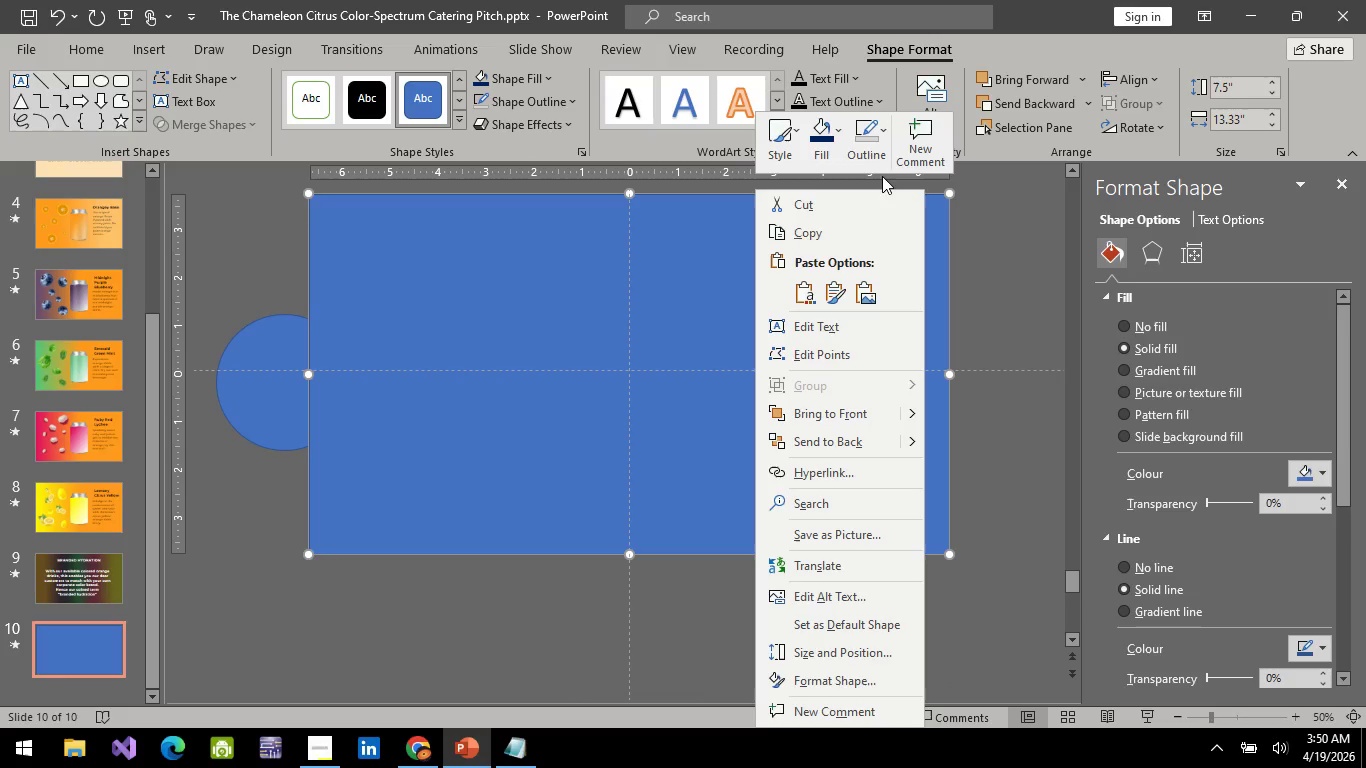 
left_click([875, 157])
 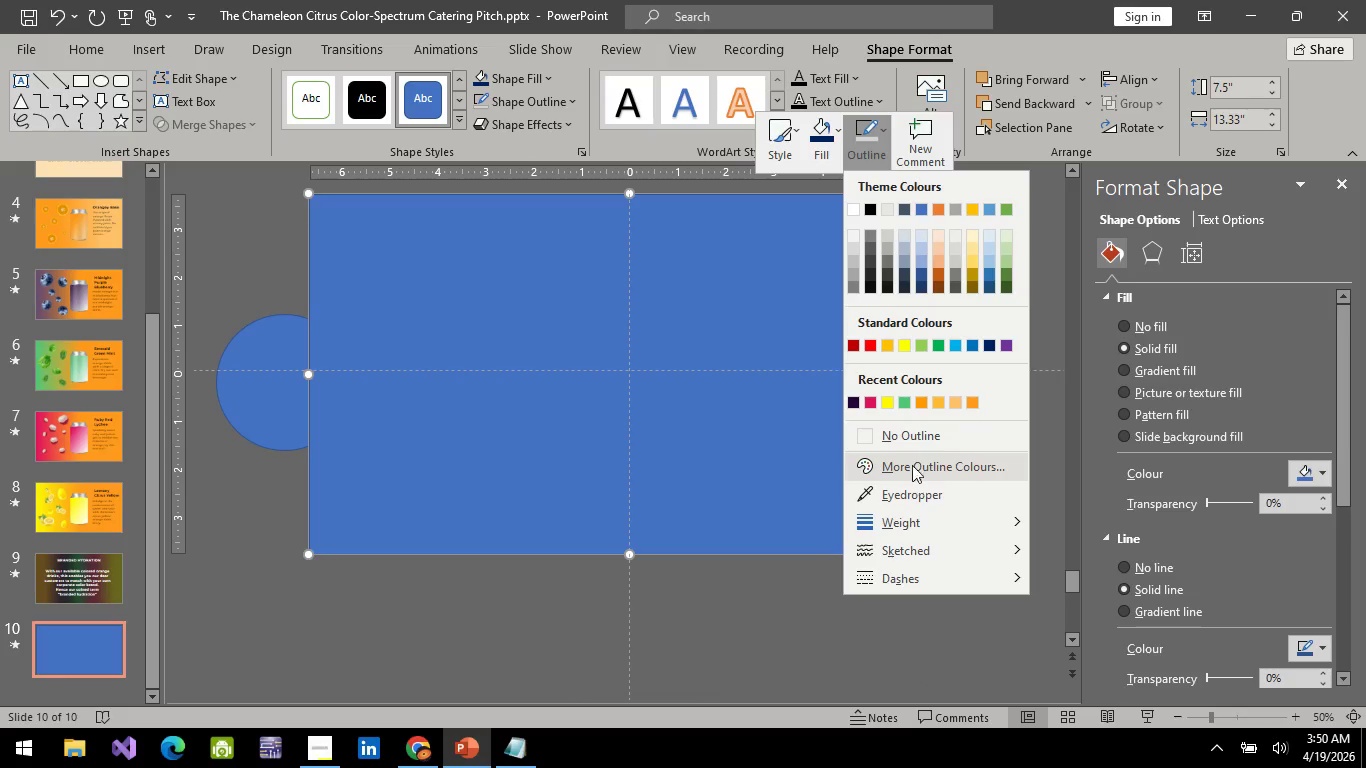 
left_click([909, 443])
 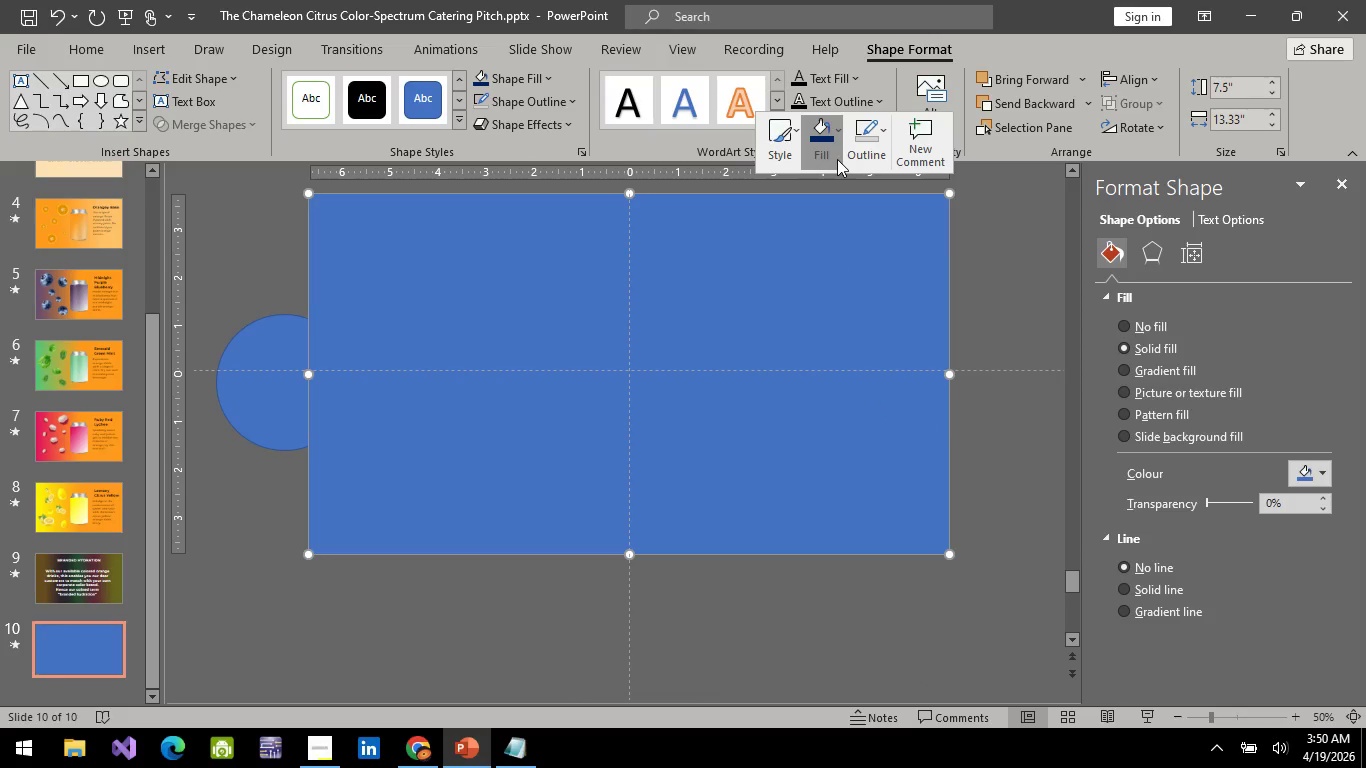 
left_click([836, 159])
 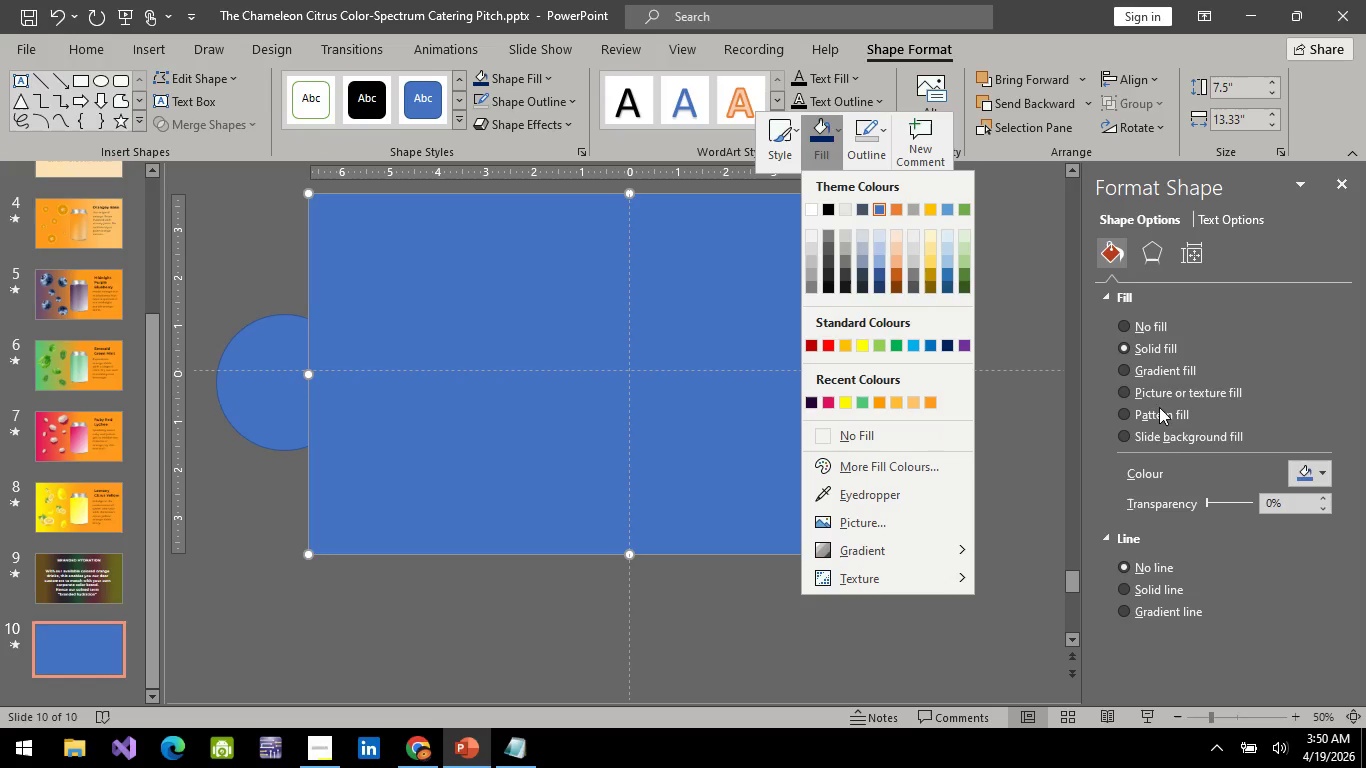 
left_click([1150, 251])
 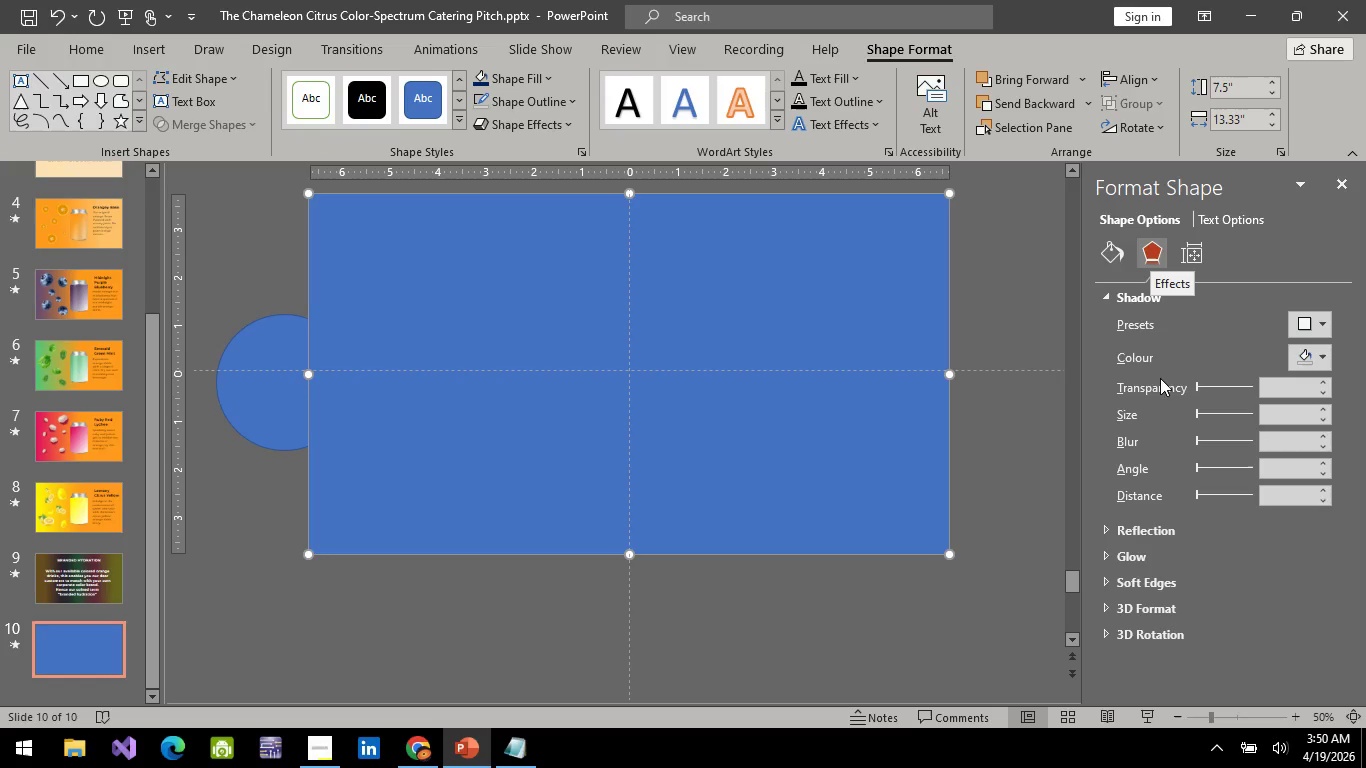 
left_click([732, 344])
 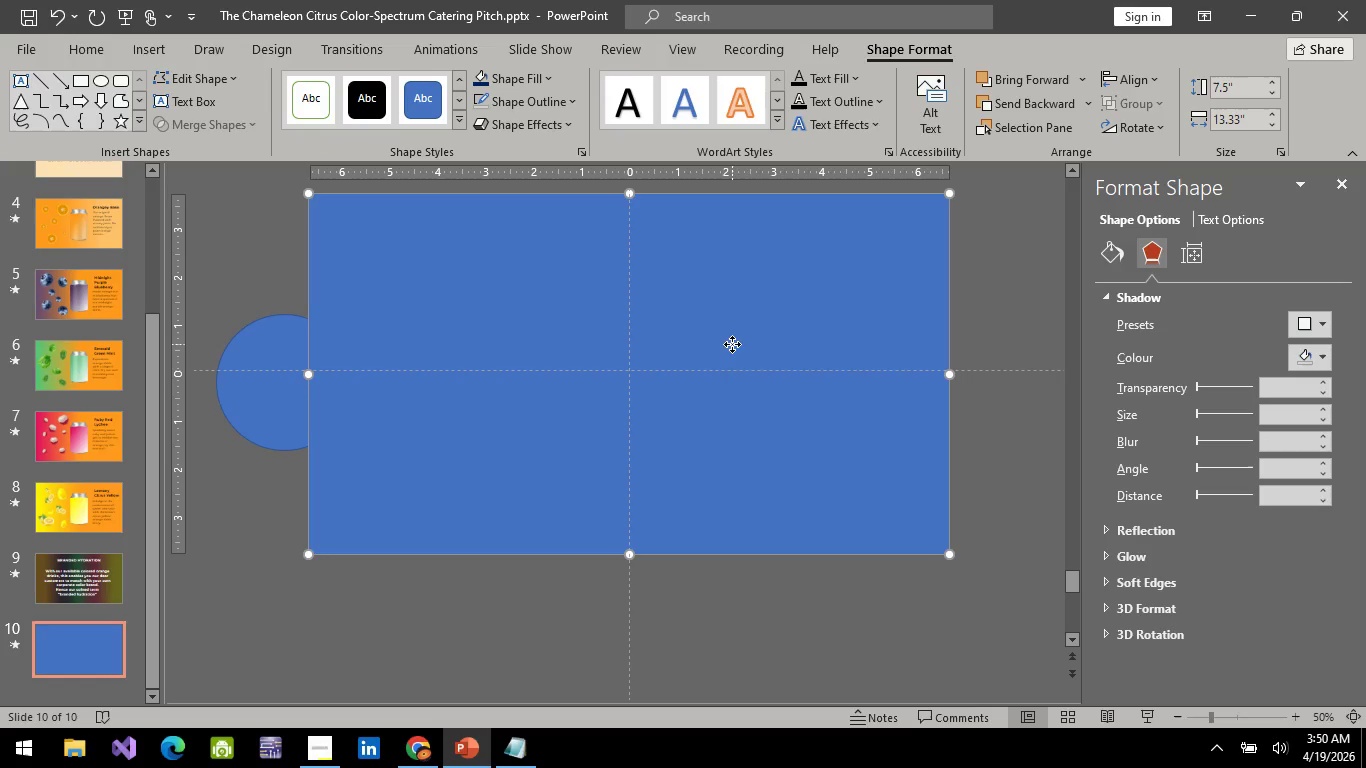 
right_click([732, 344])
 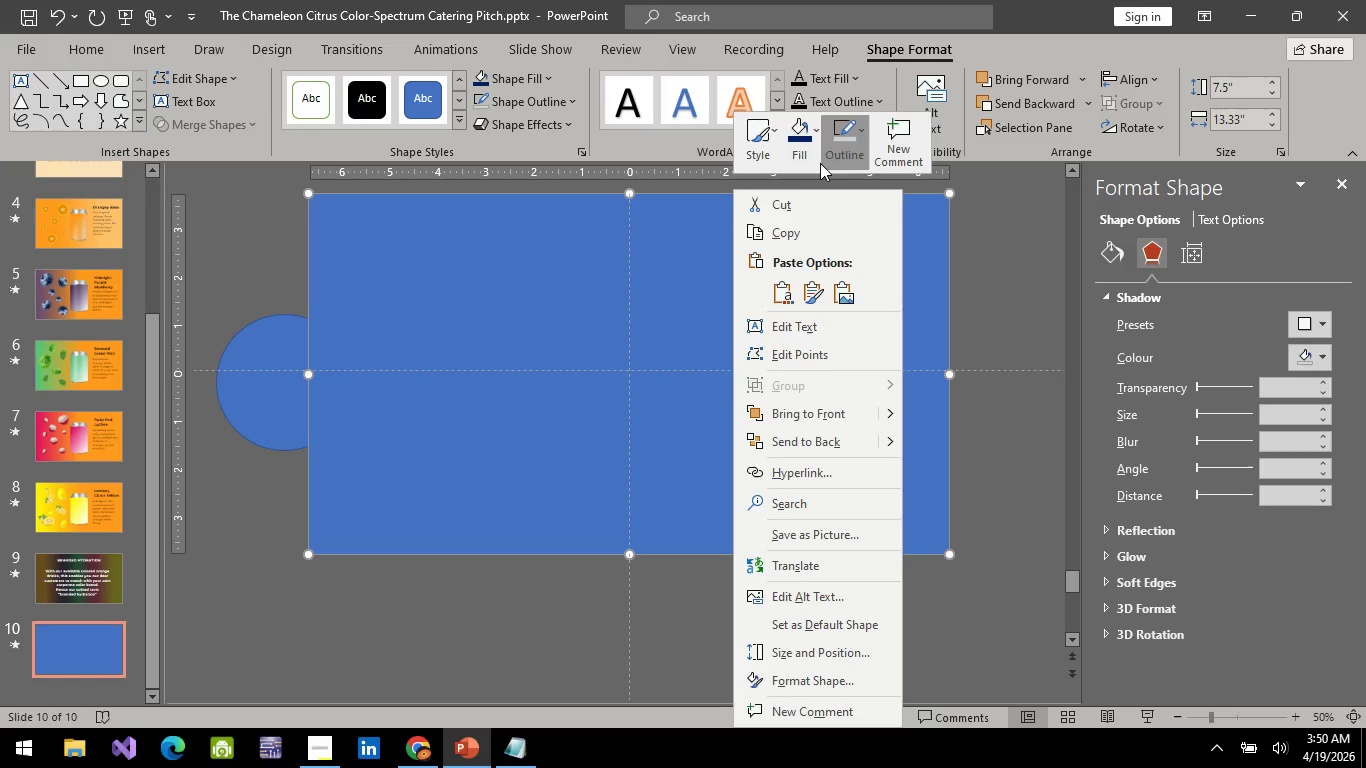 
left_click([805, 162])
 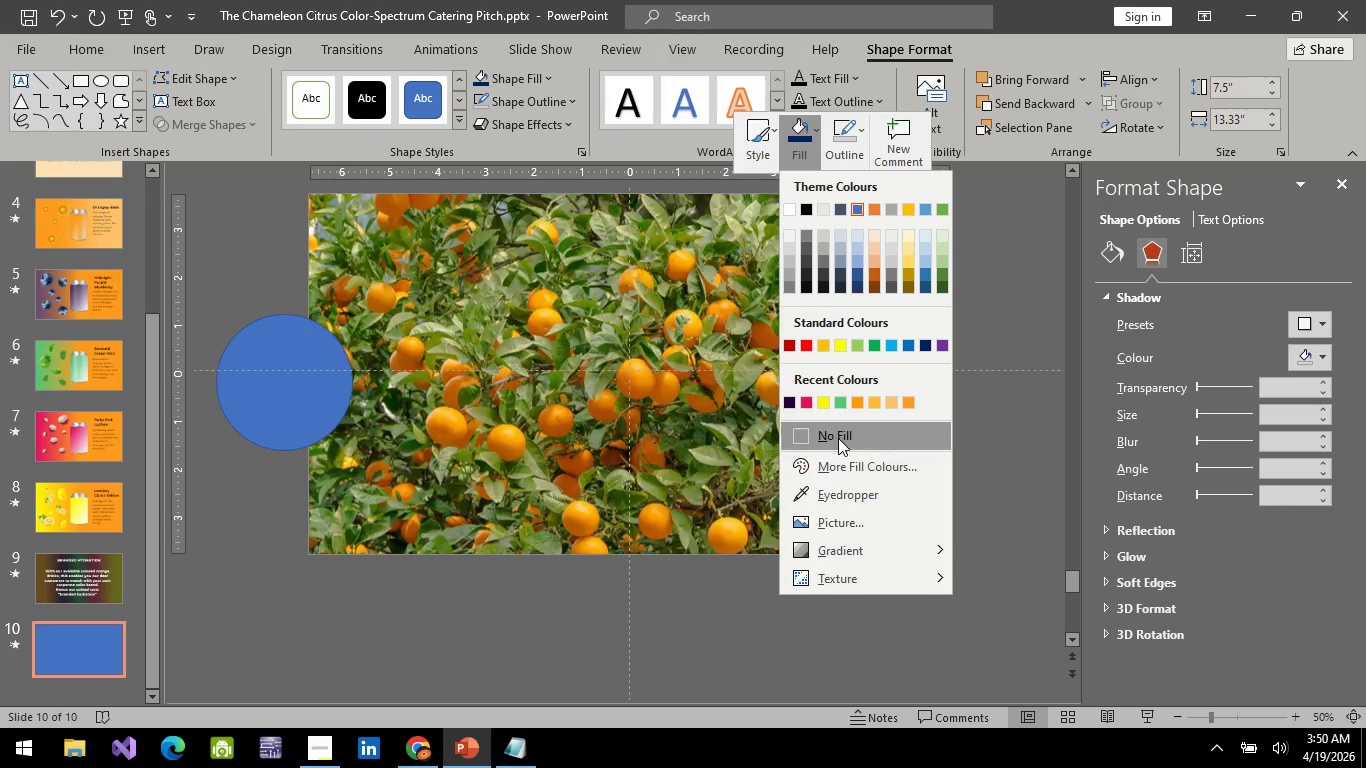 
left_click([838, 439])
 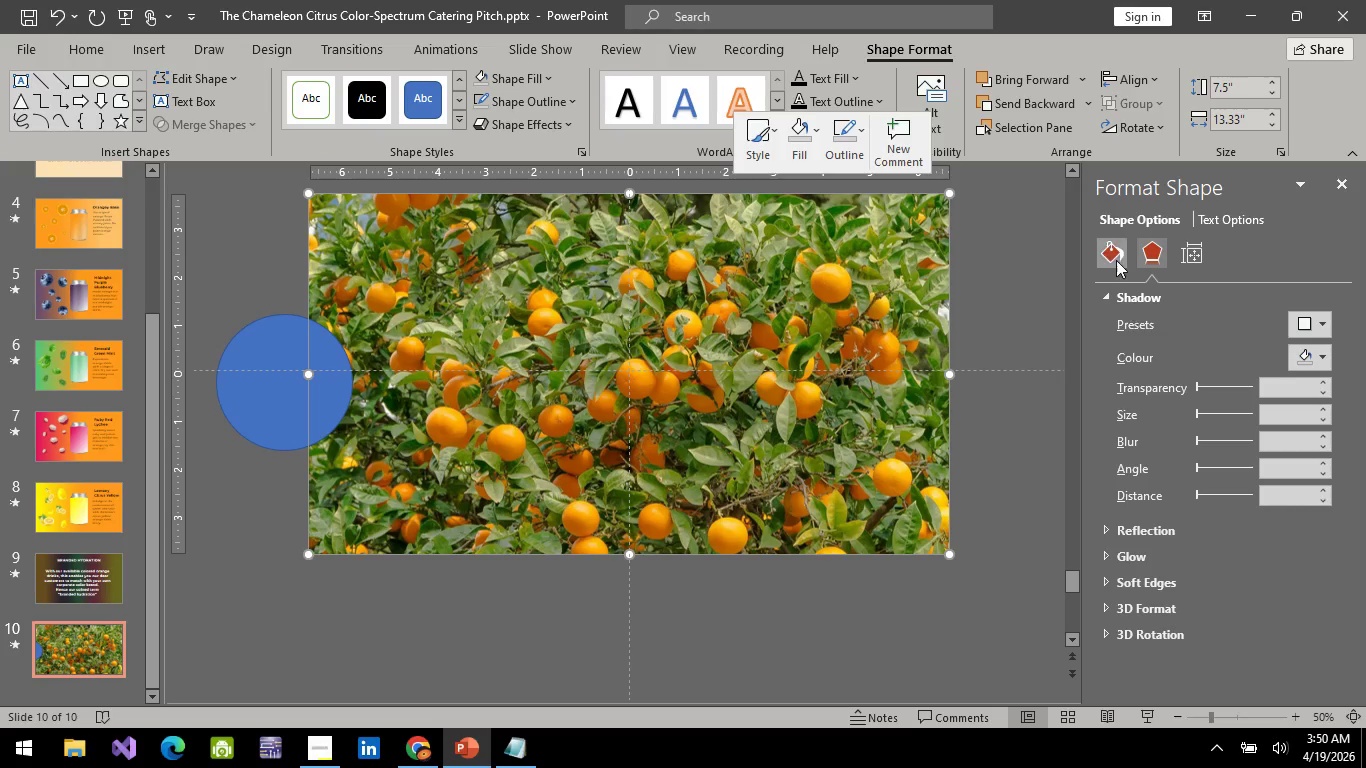 
left_click([1116, 259])
 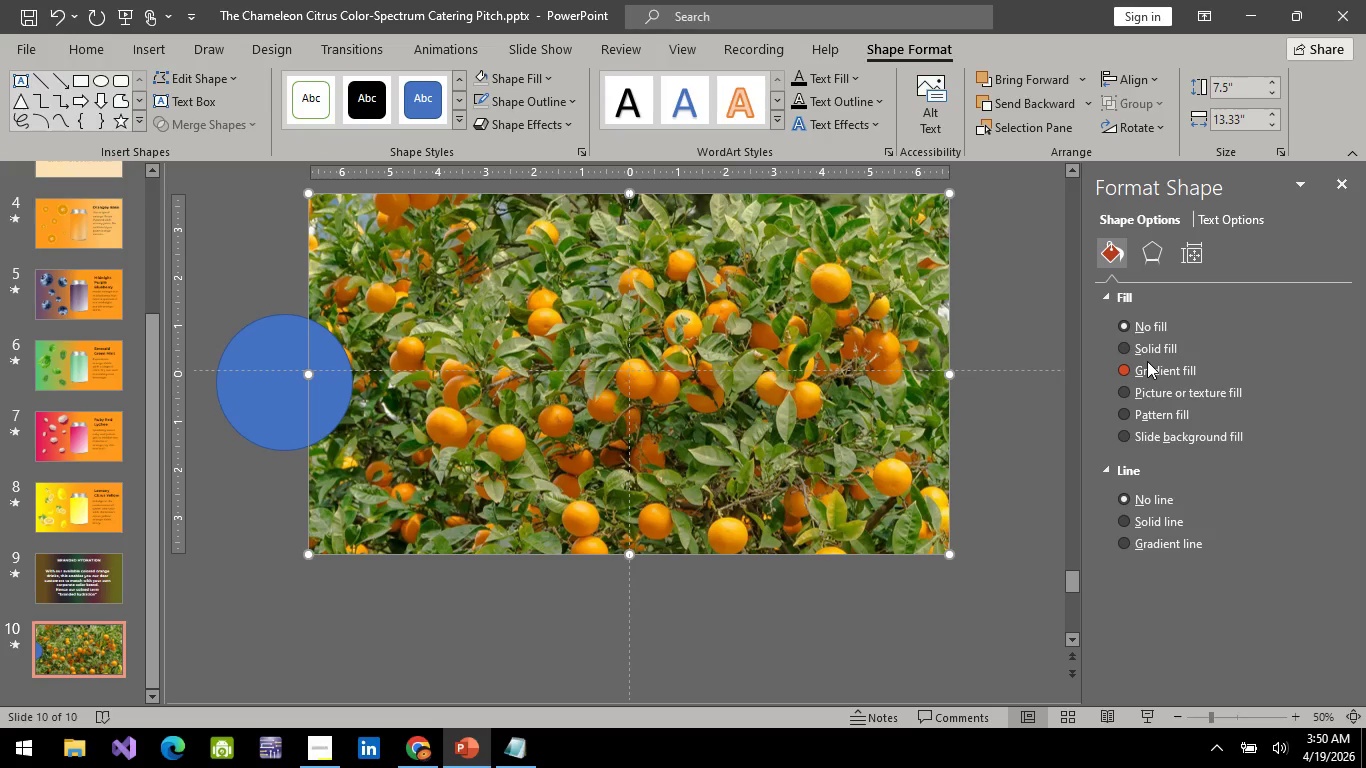 
left_click([1124, 371])
 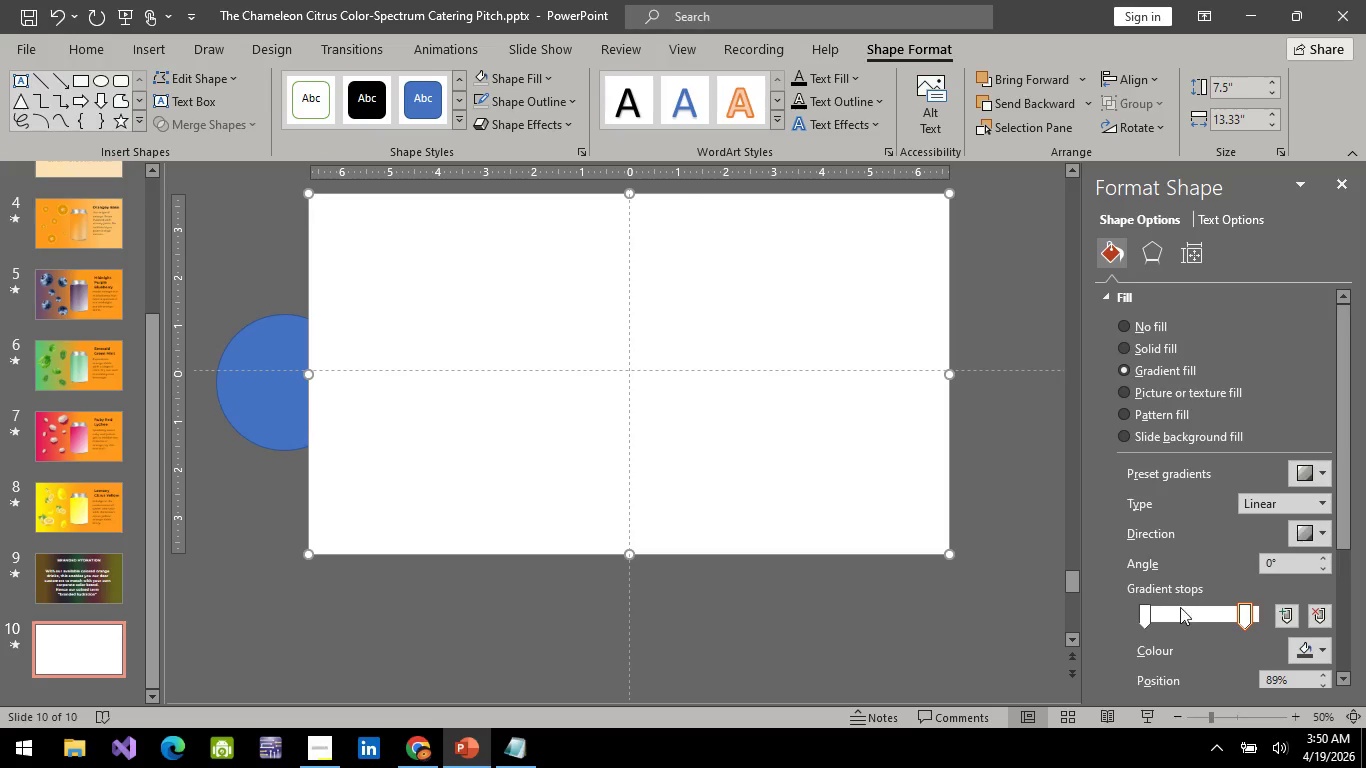 
left_click_drag(start_coordinate=[1148, 614], to_coordinate=[1179, 611])
 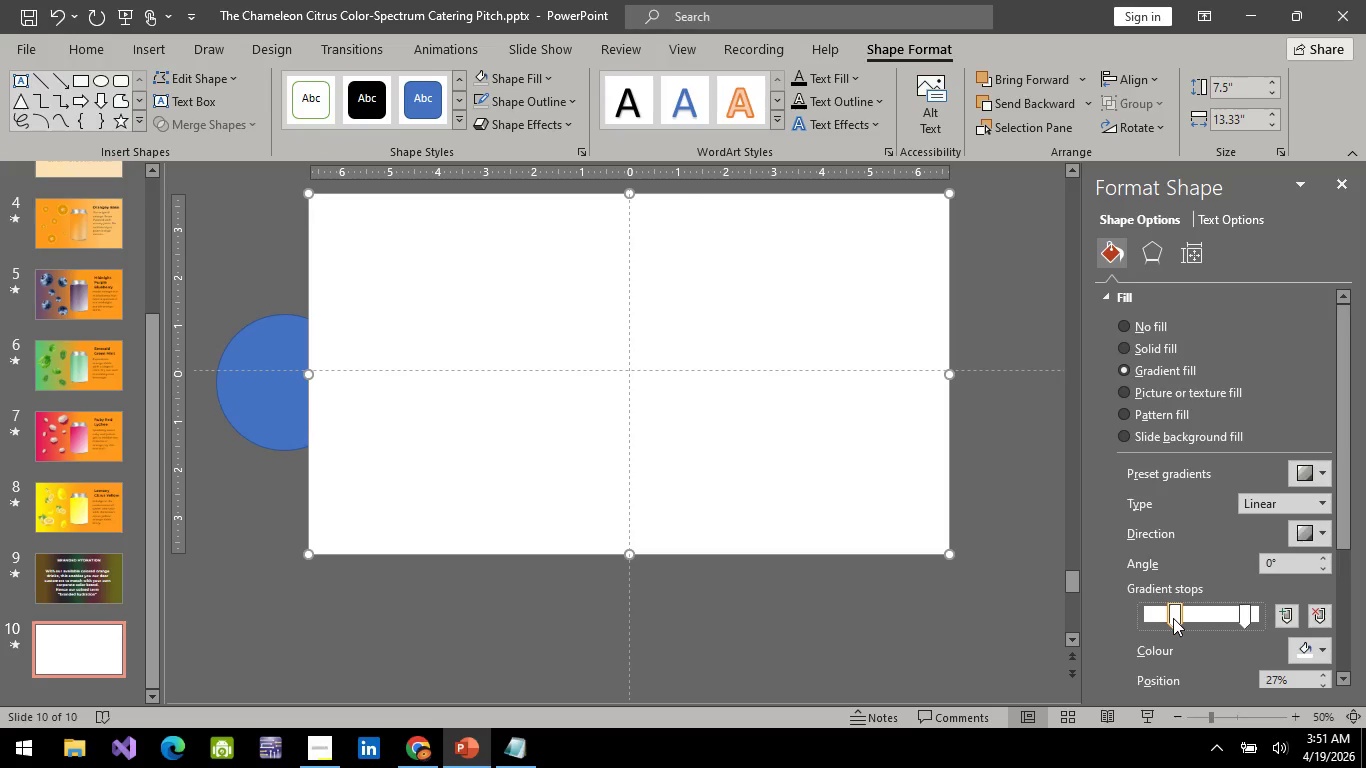 
left_click([1173, 618])
 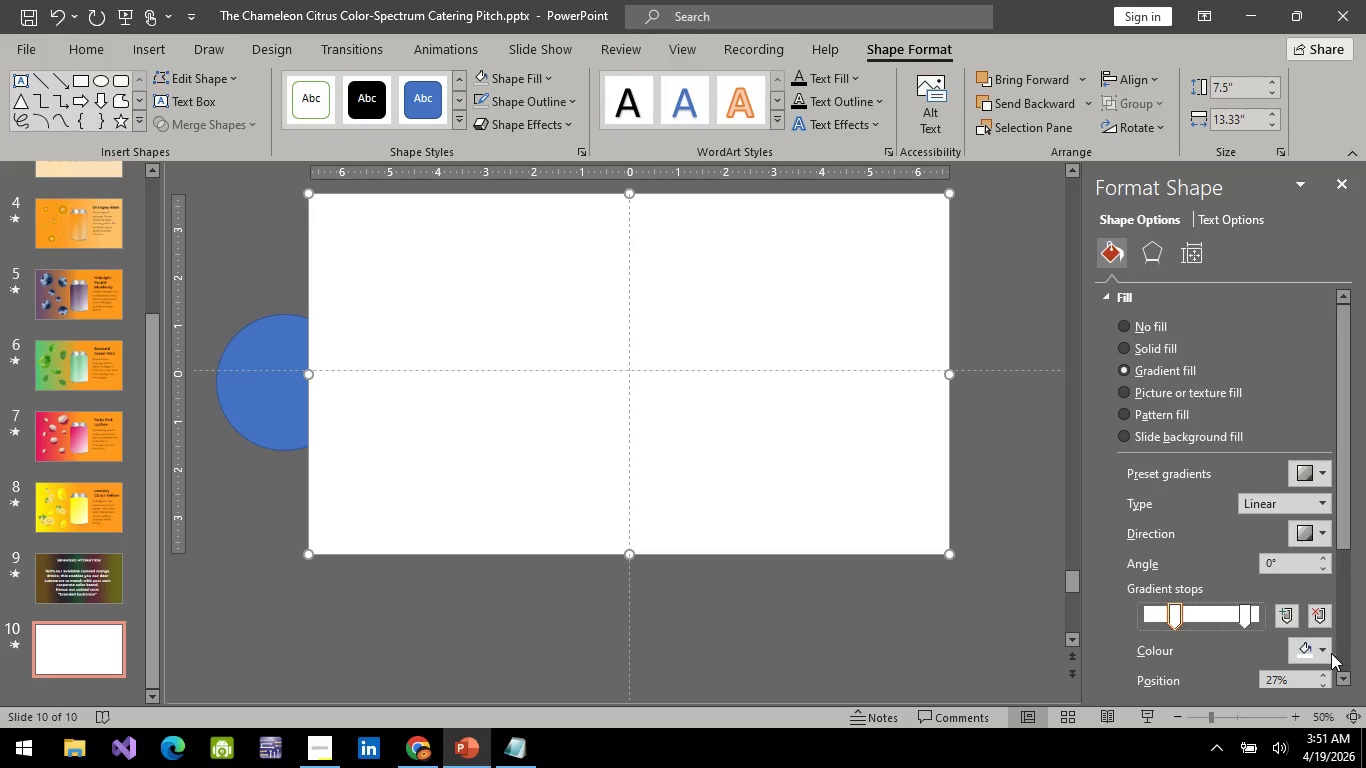 
left_click([1325, 653])
 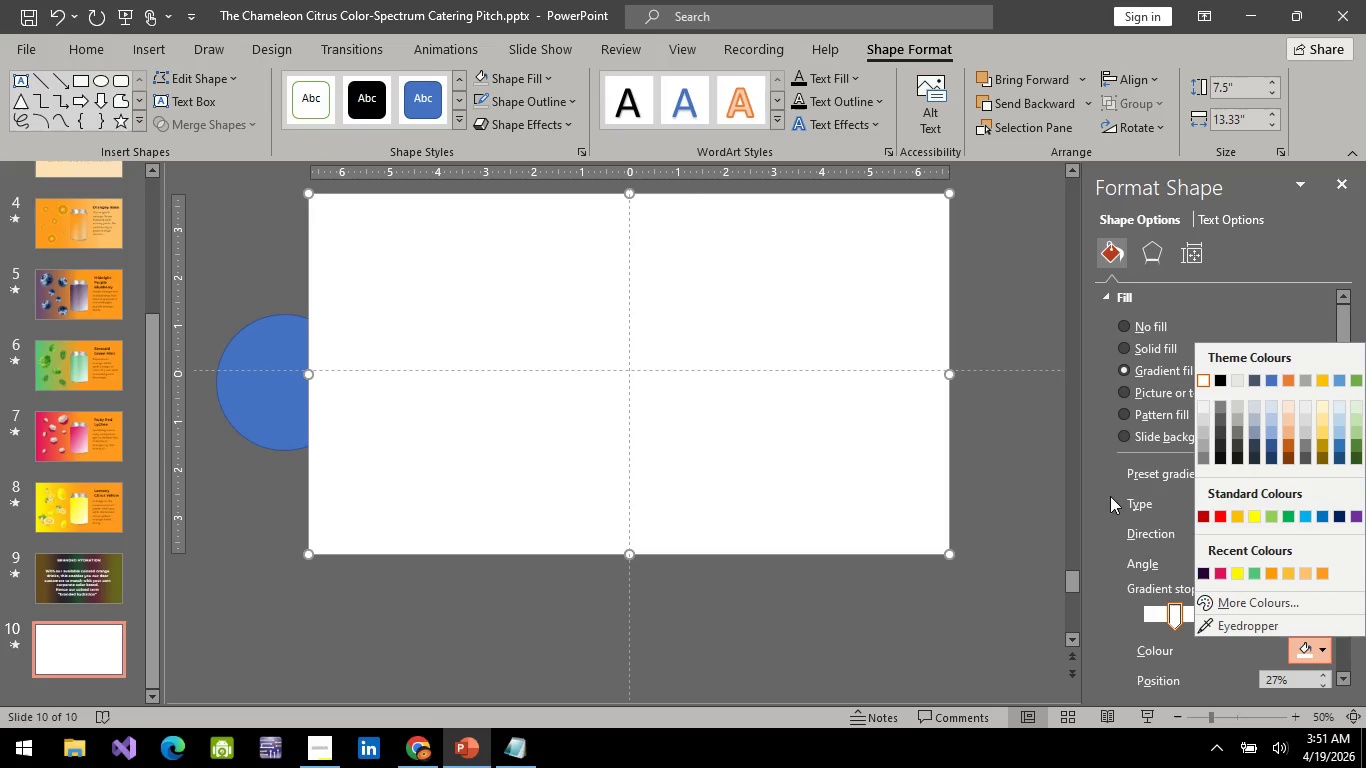 
left_click([1035, 533])
 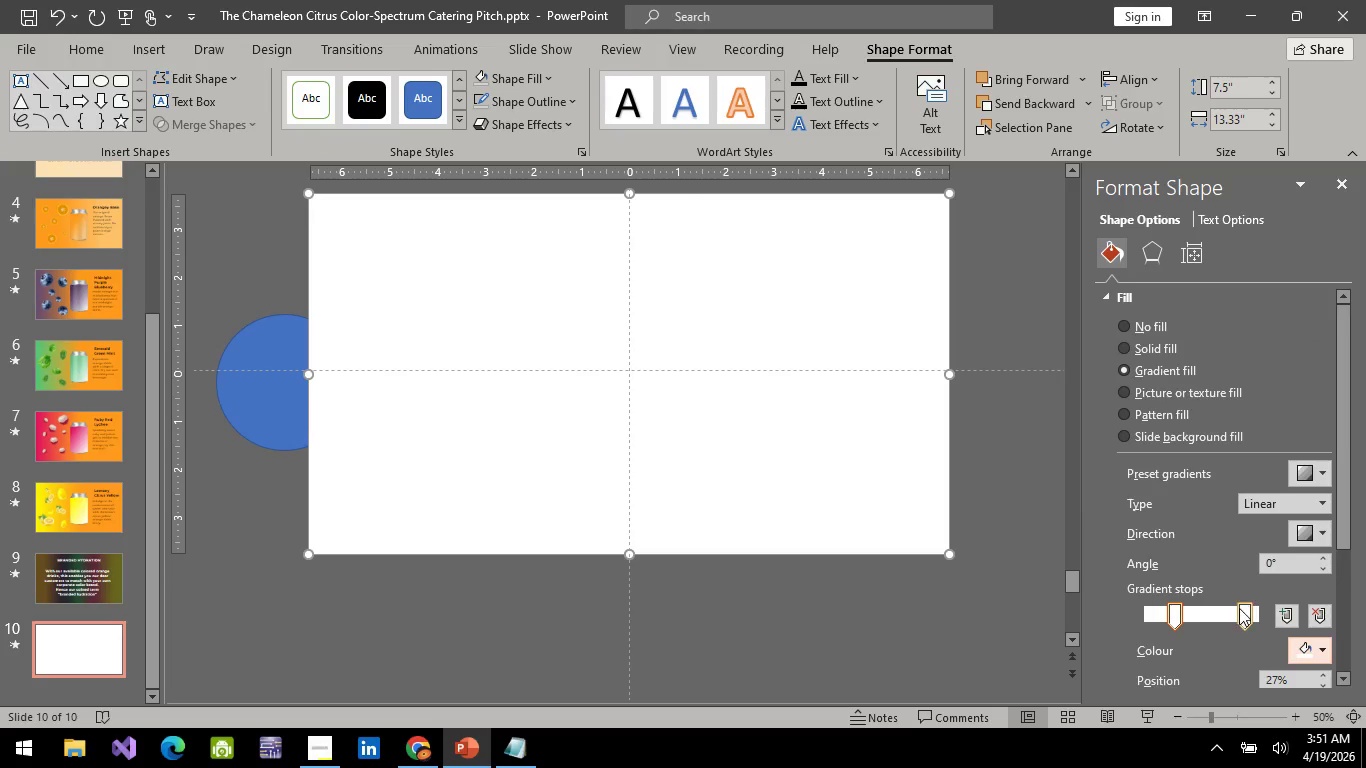 
left_click([1239, 608])
 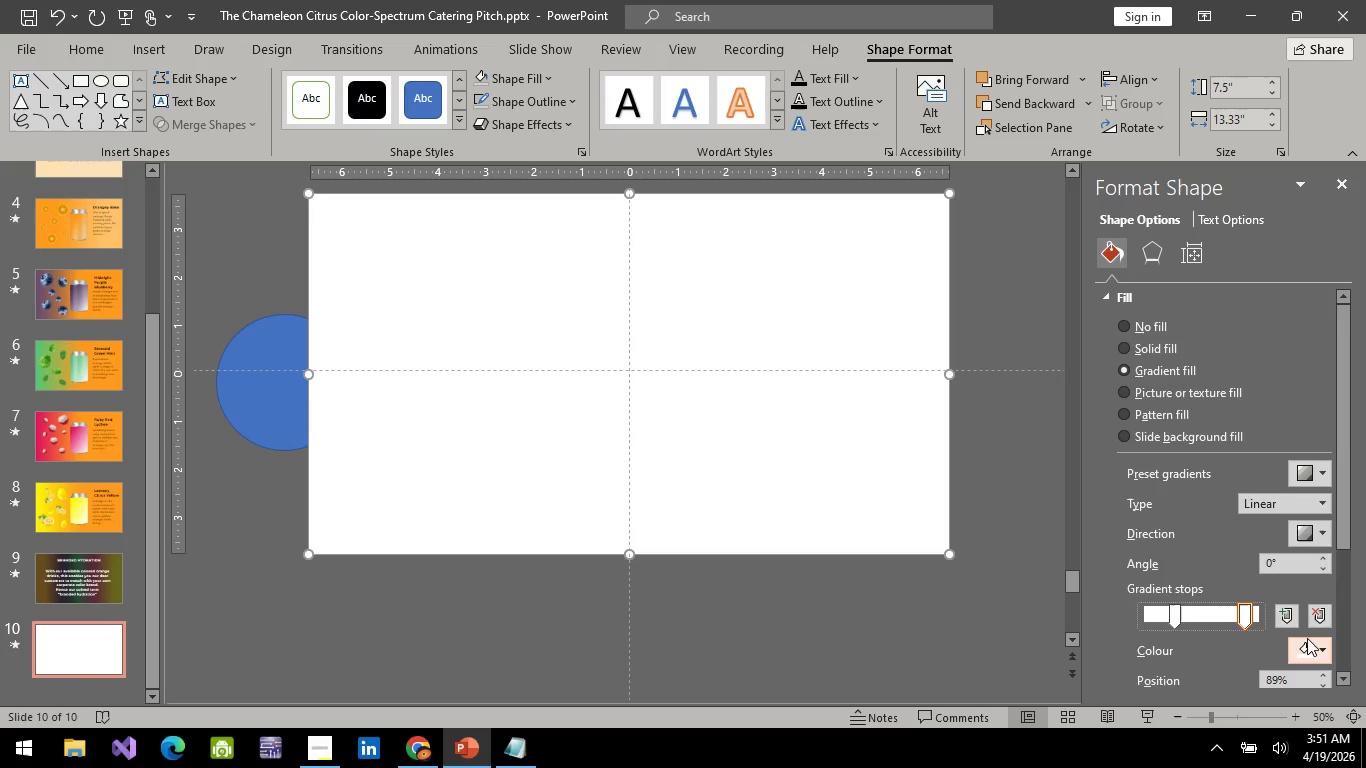 
left_click([1320, 648])
 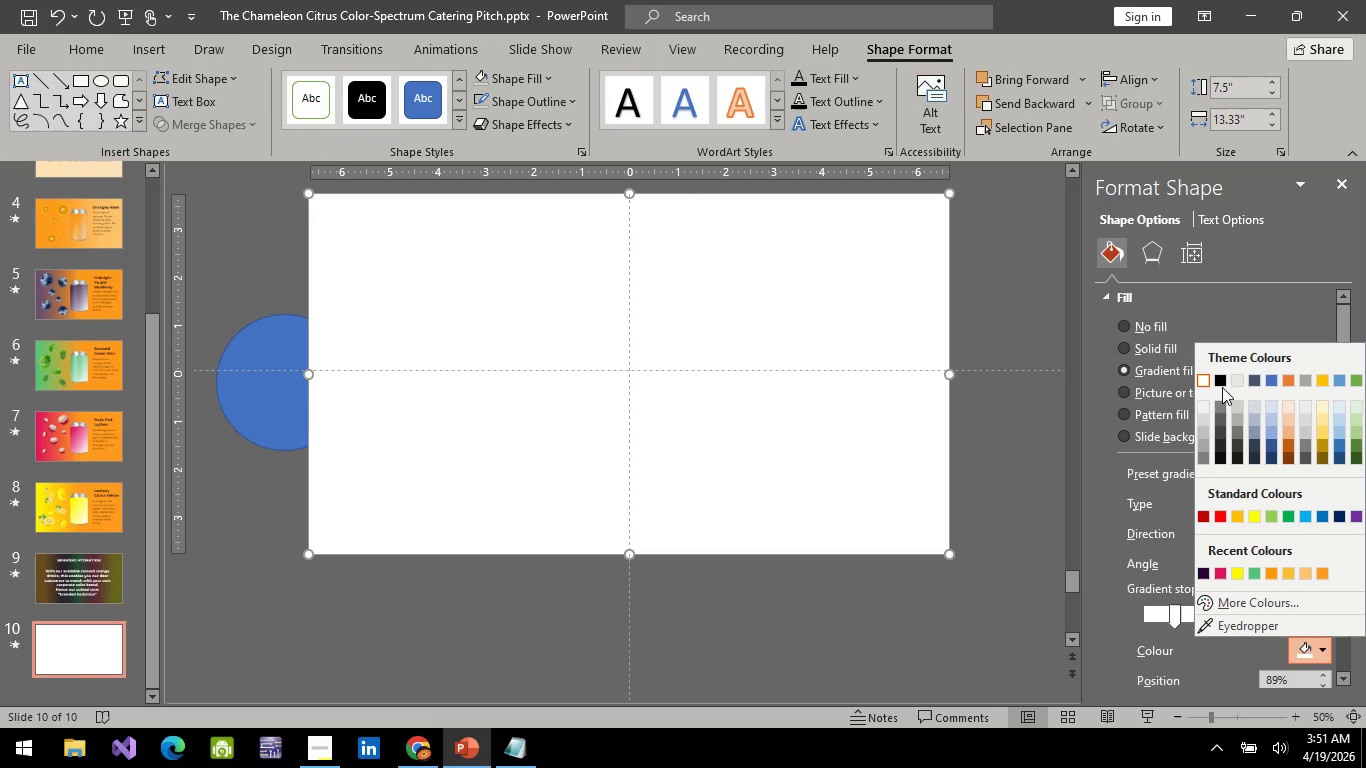 
left_click([1218, 377])
 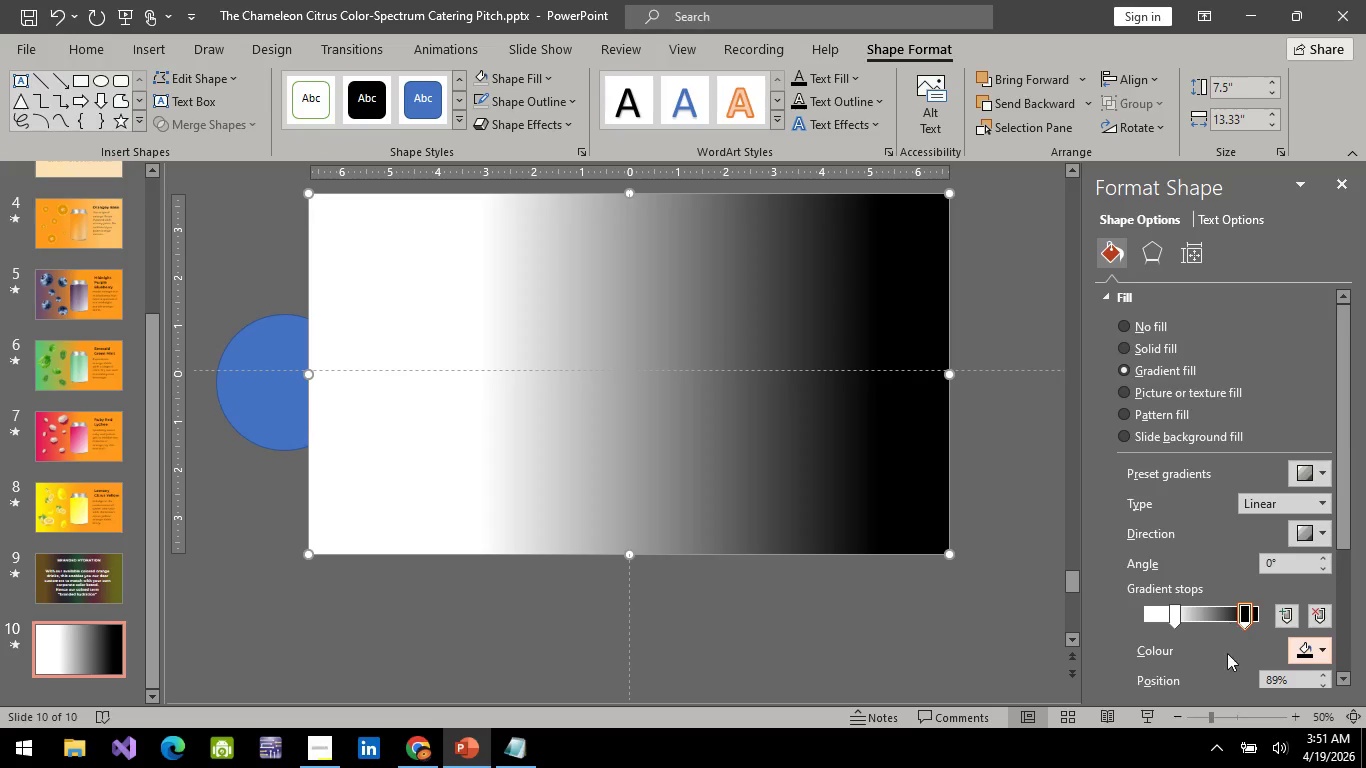 
scroll: coordinate [1228, 653], scroll_direction: down, amount: 4.0
 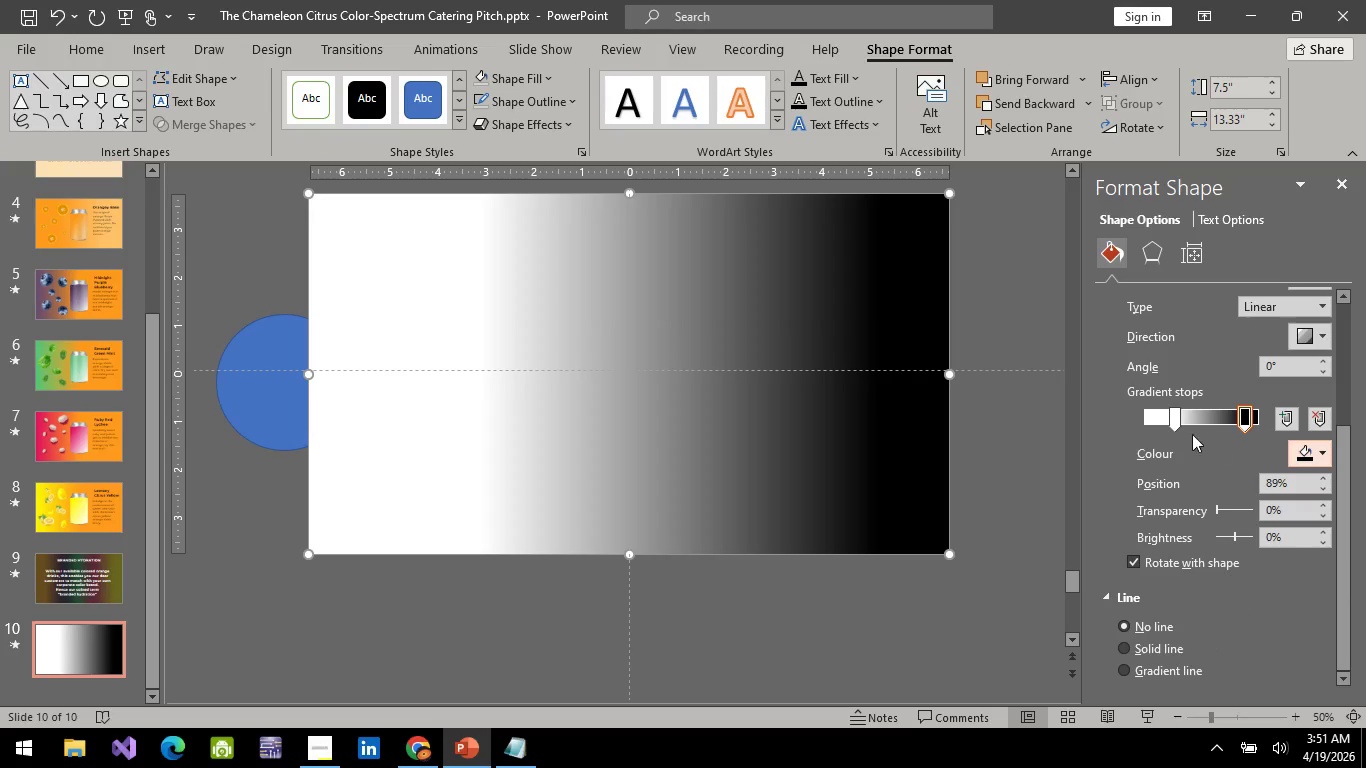 
left_click([1178, 425])
 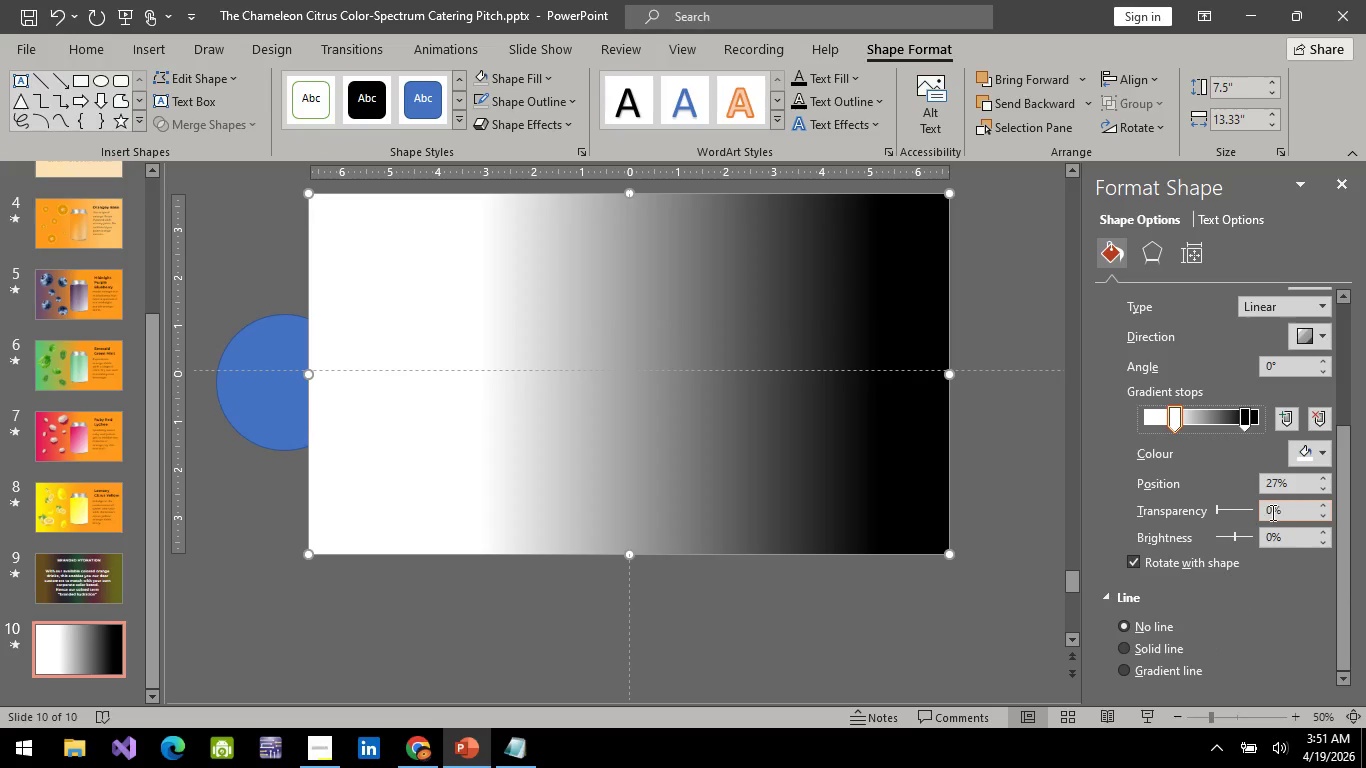 
left_click([1271, 512])
 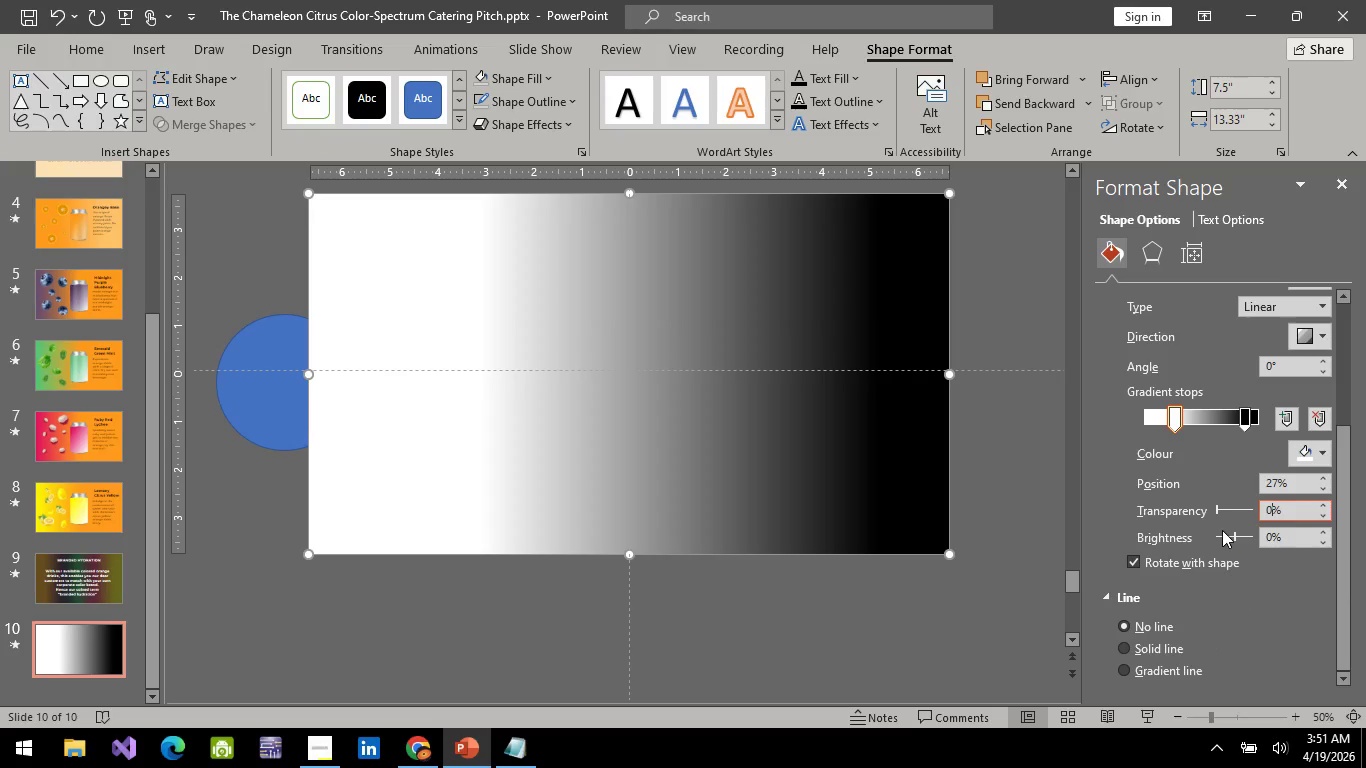 
key(Backspace)
type(100)
 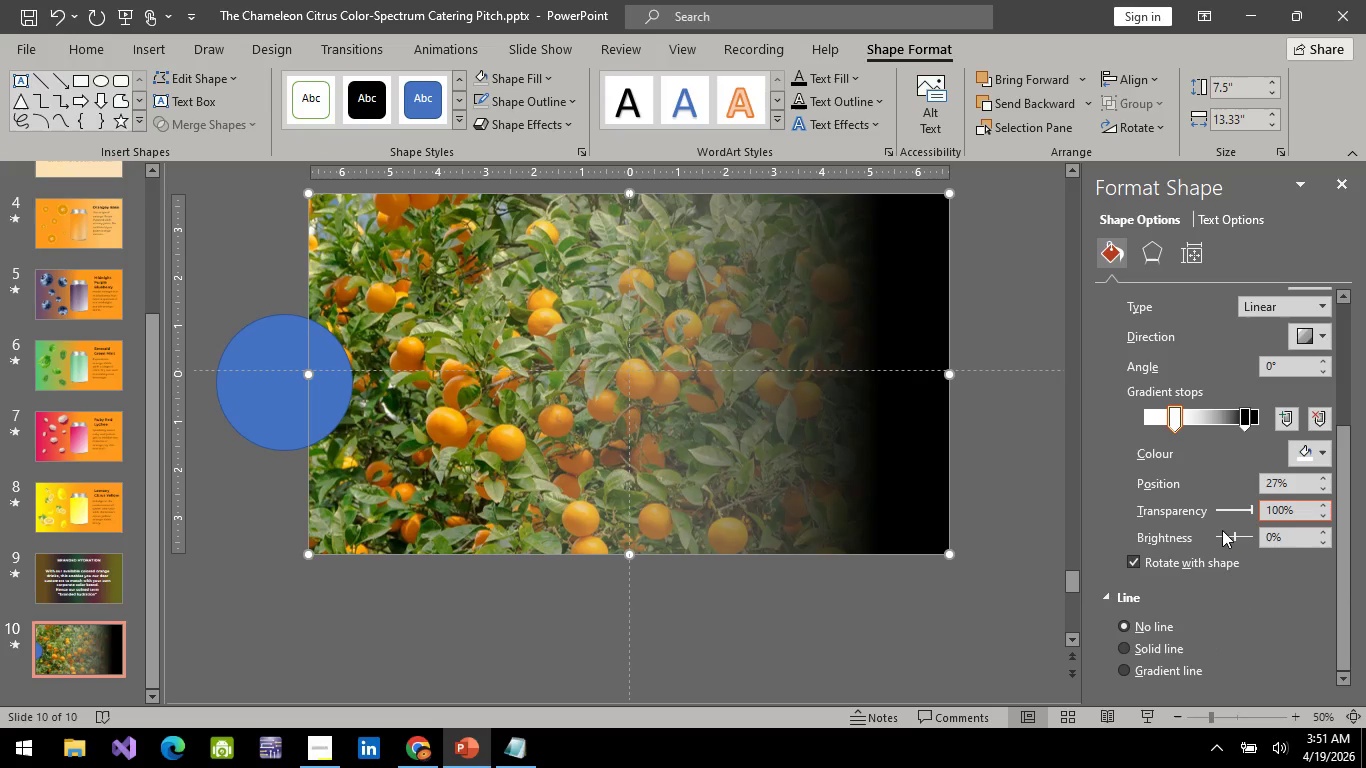 
key(Enter)
 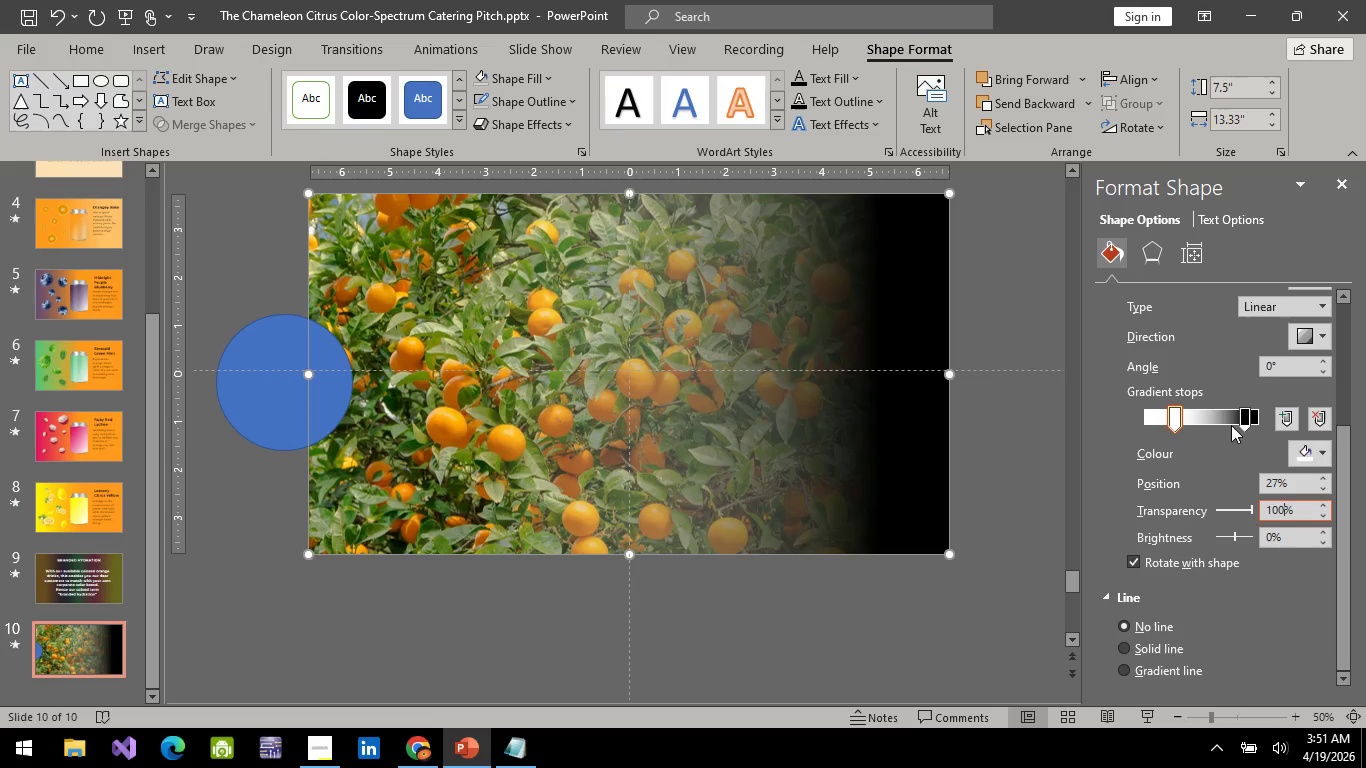 
left_click([1225, 415])
 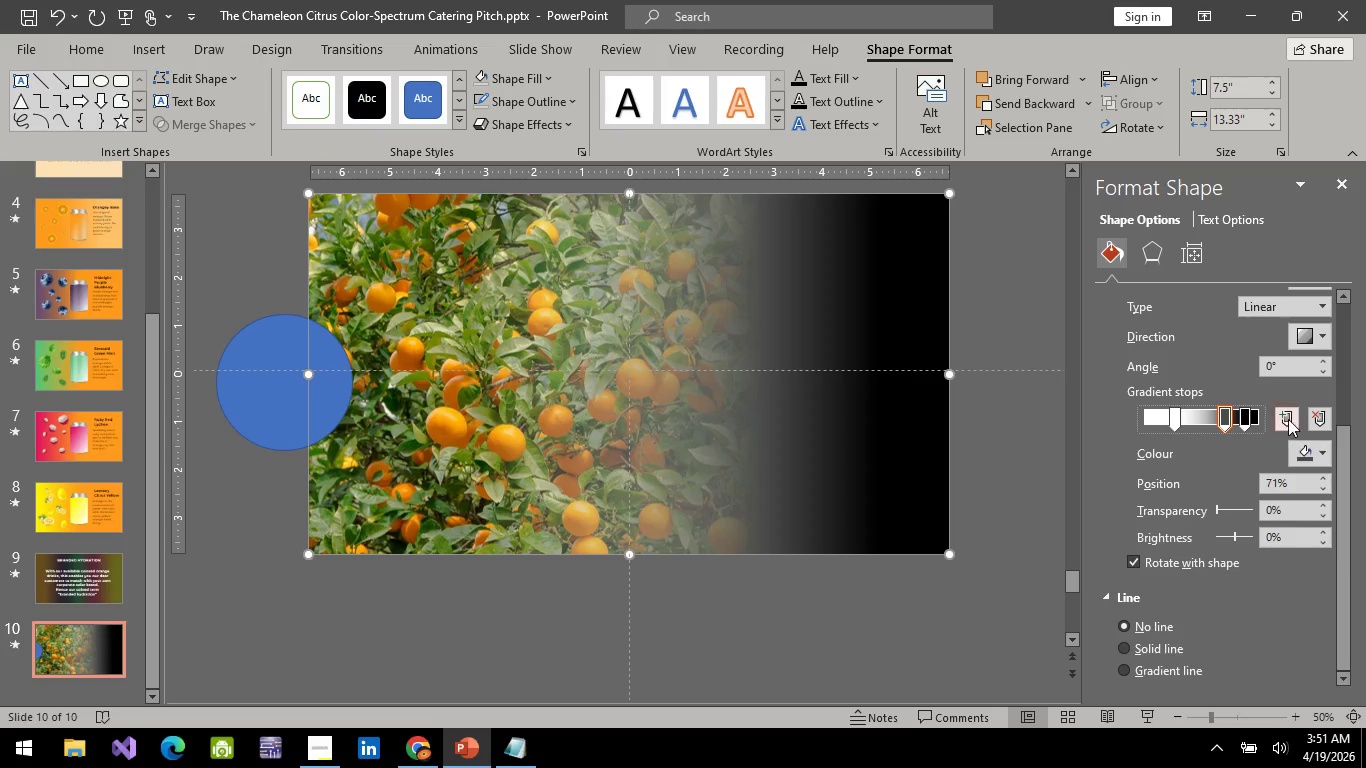 
left_click([1288, 419])
 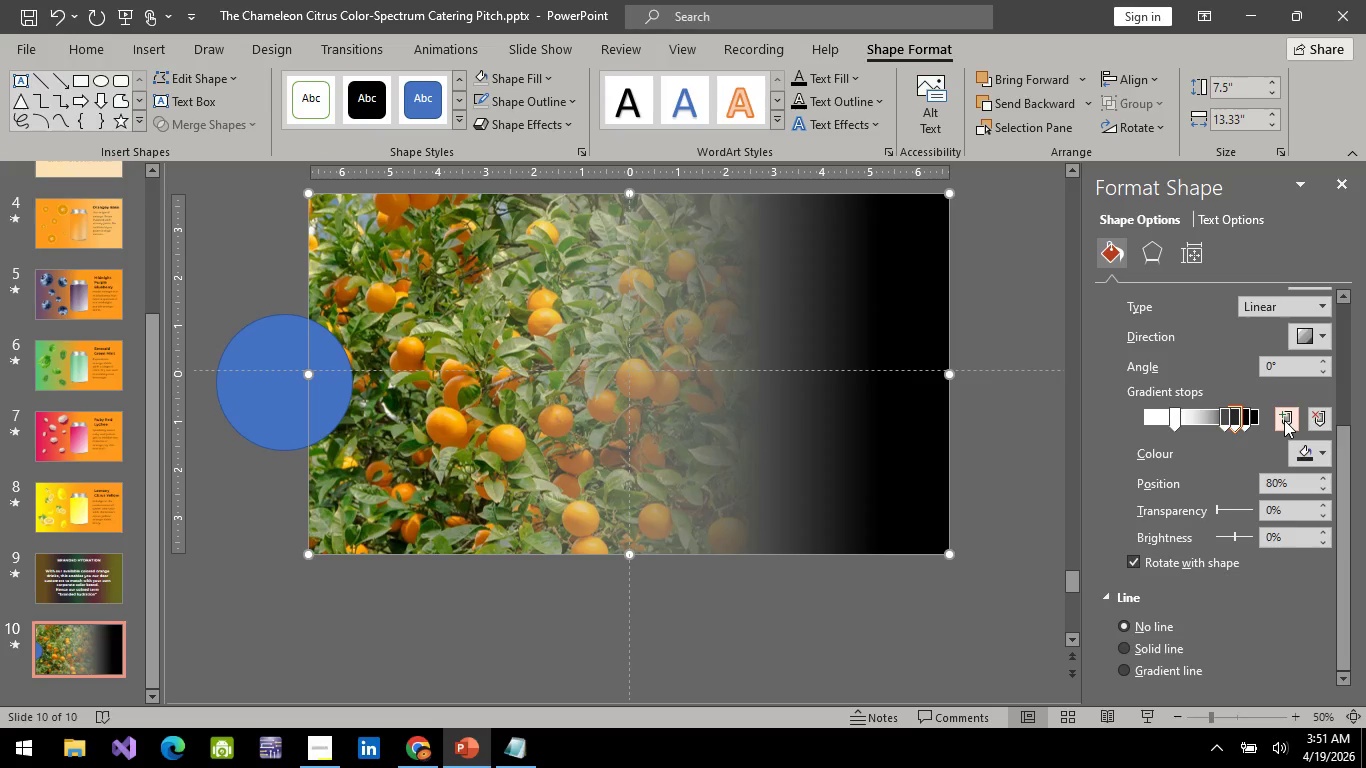 
key(Control+Z)
 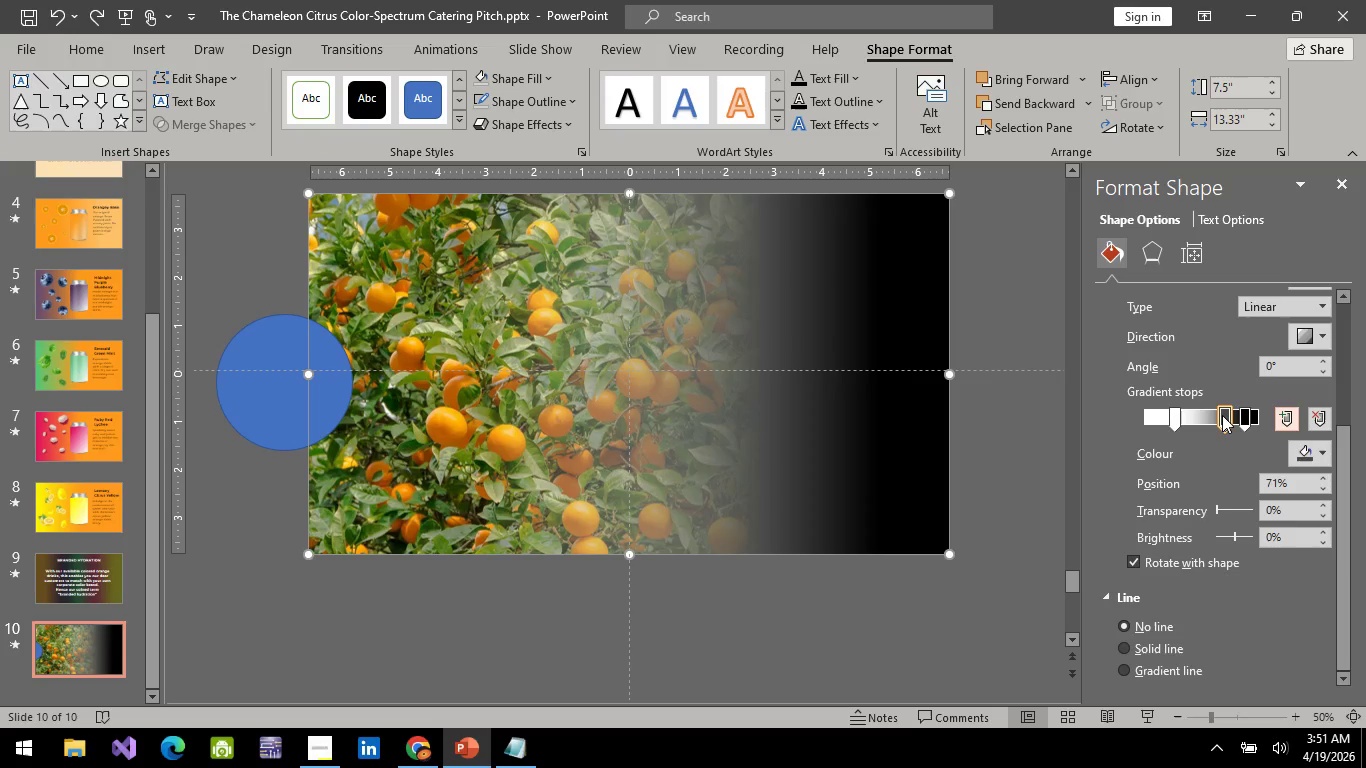 
left_click([1222, 415])
 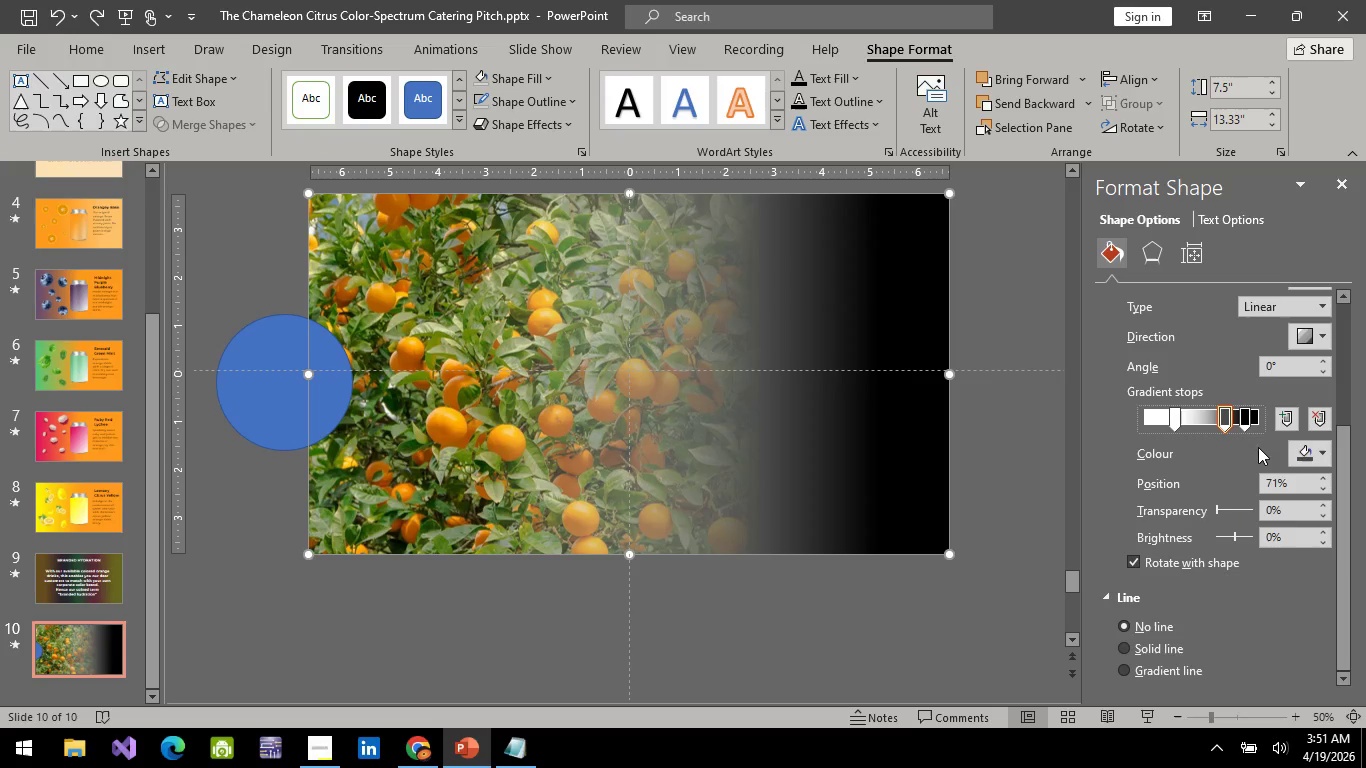 
left_click([1319, 449])
 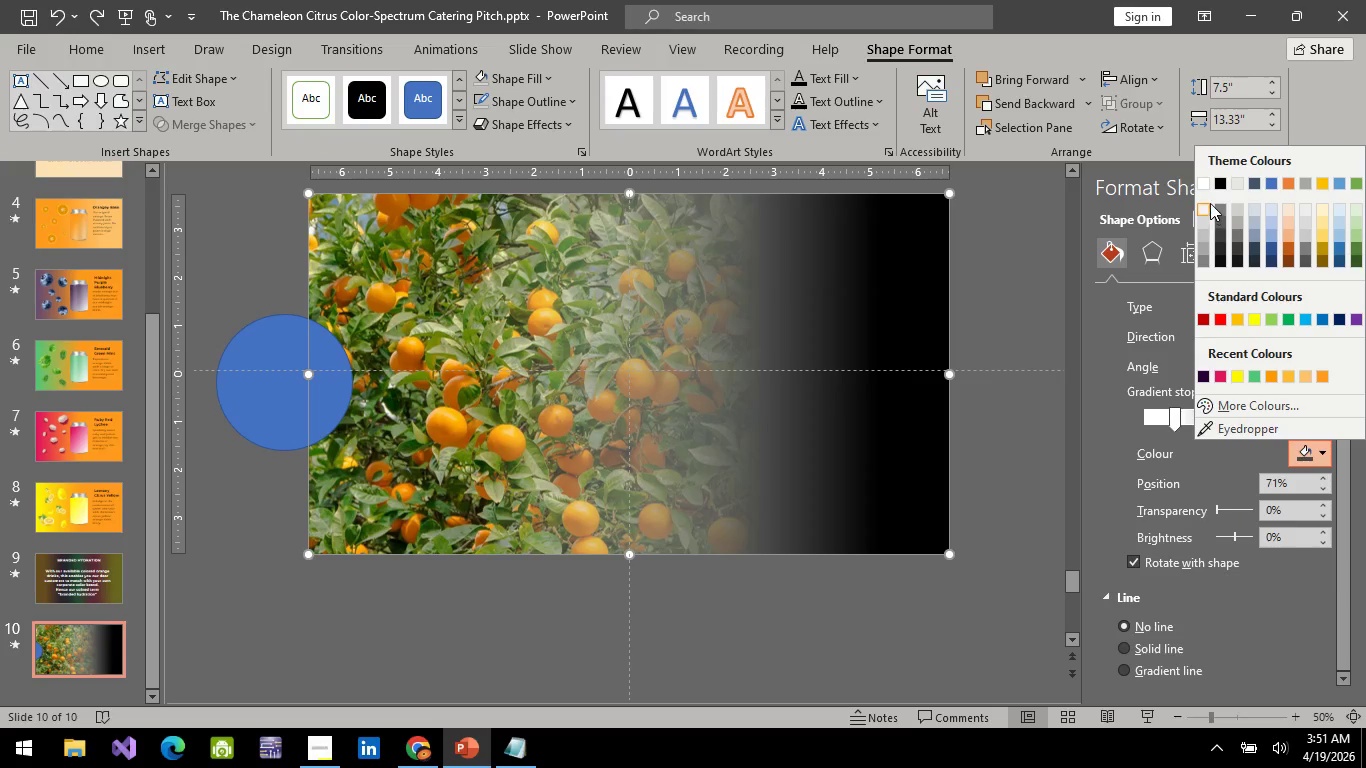 
left_click([1197, 175])
 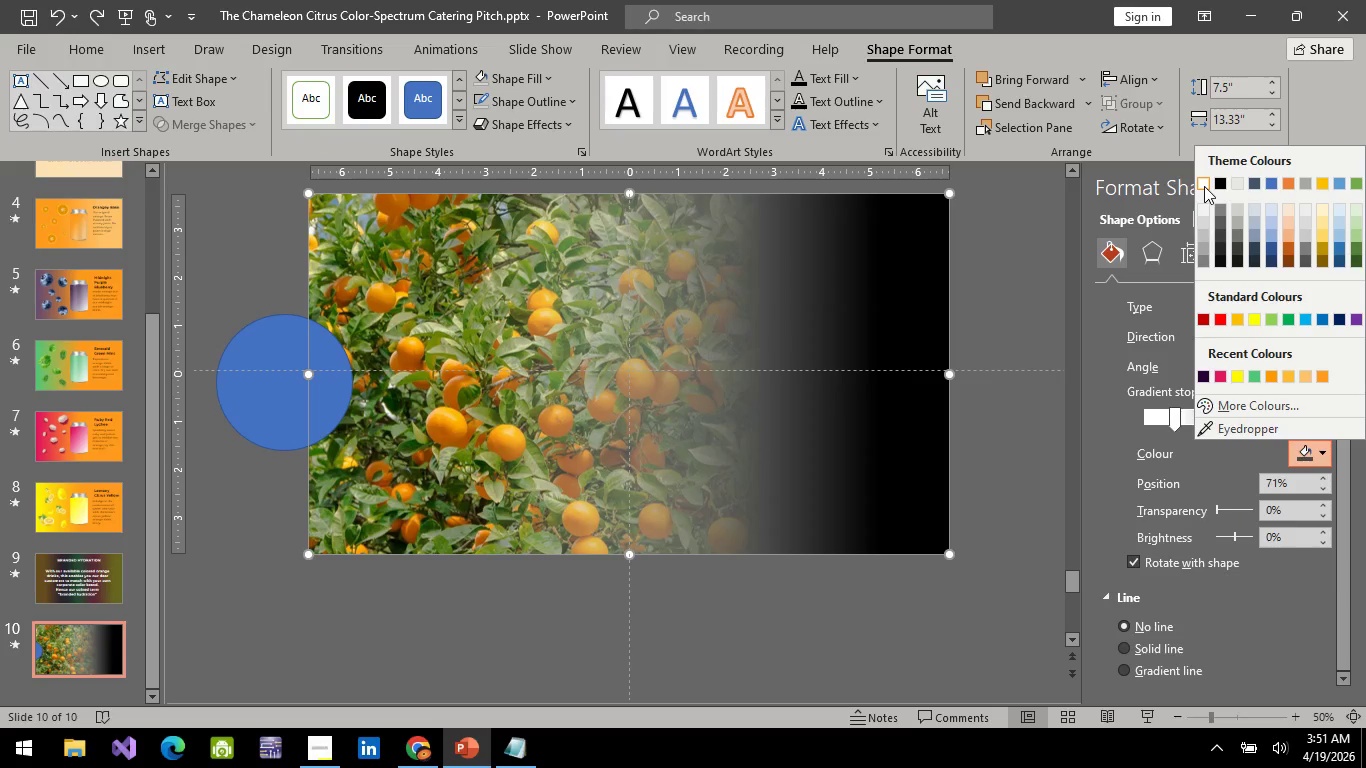 
left_click([1204, 186])
 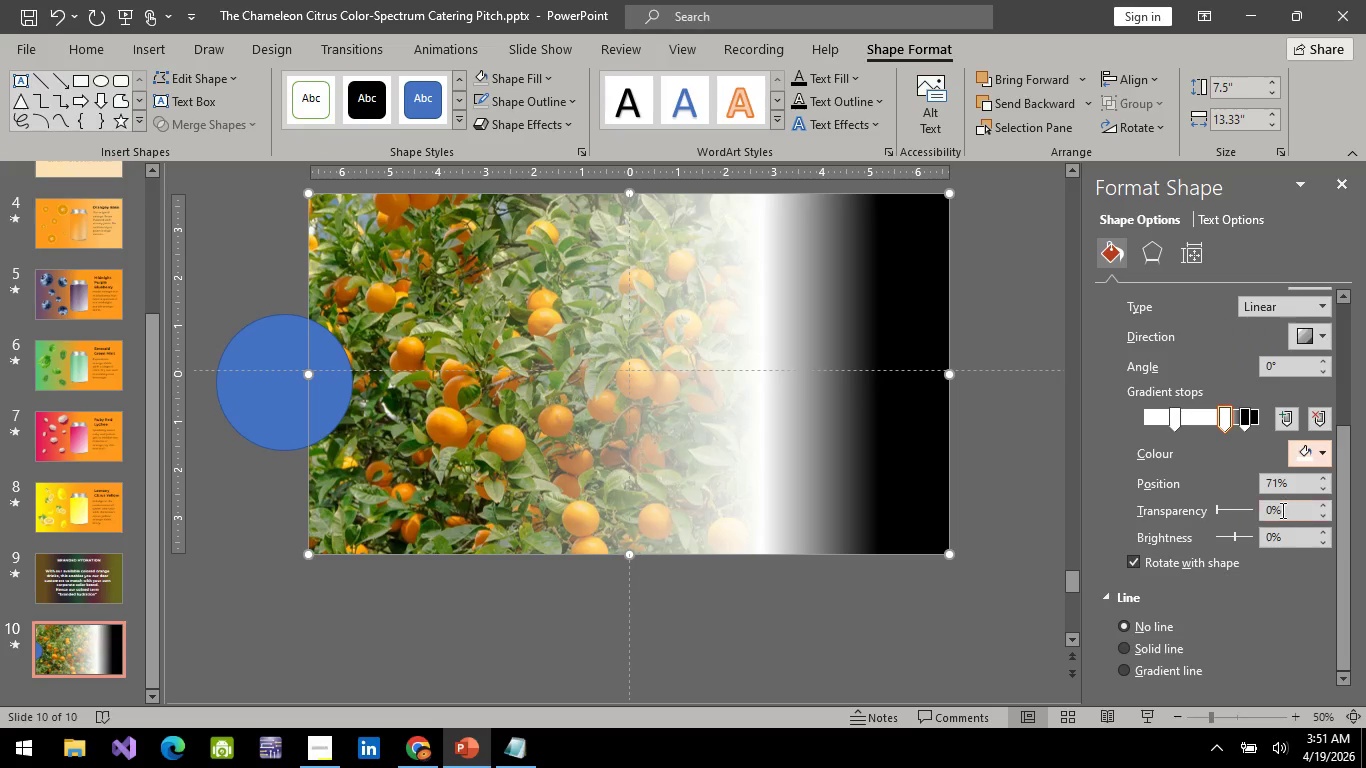 
left_click([1270, 515])
 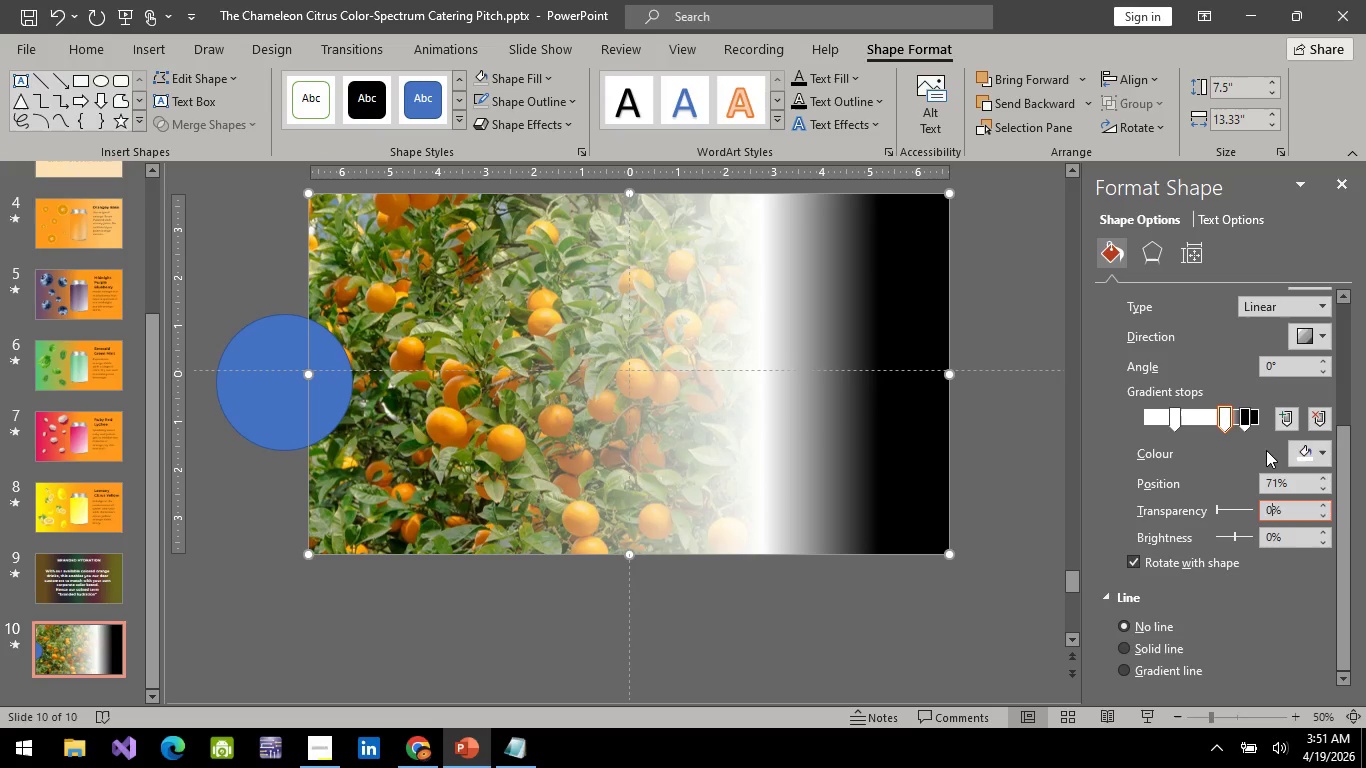 
key(Backspace)
type(30)
 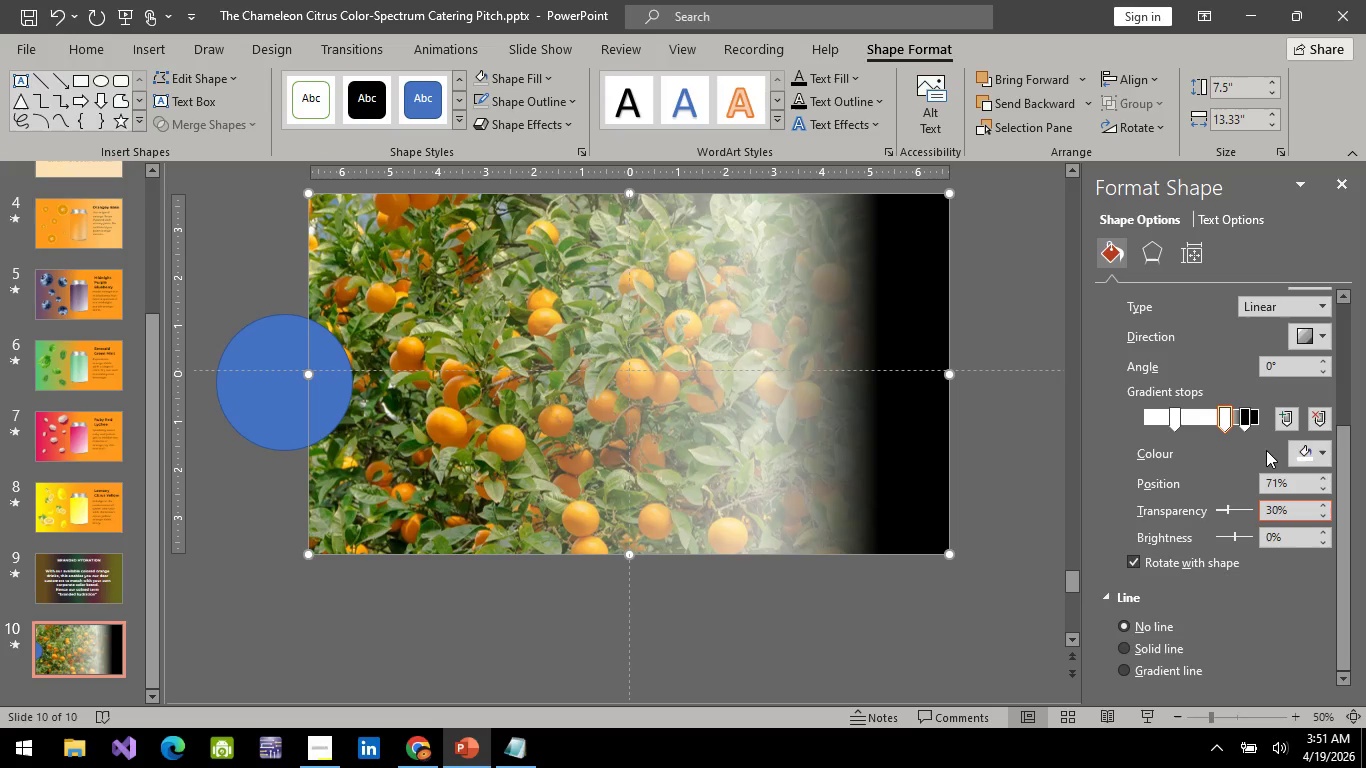 
key(Enter)
 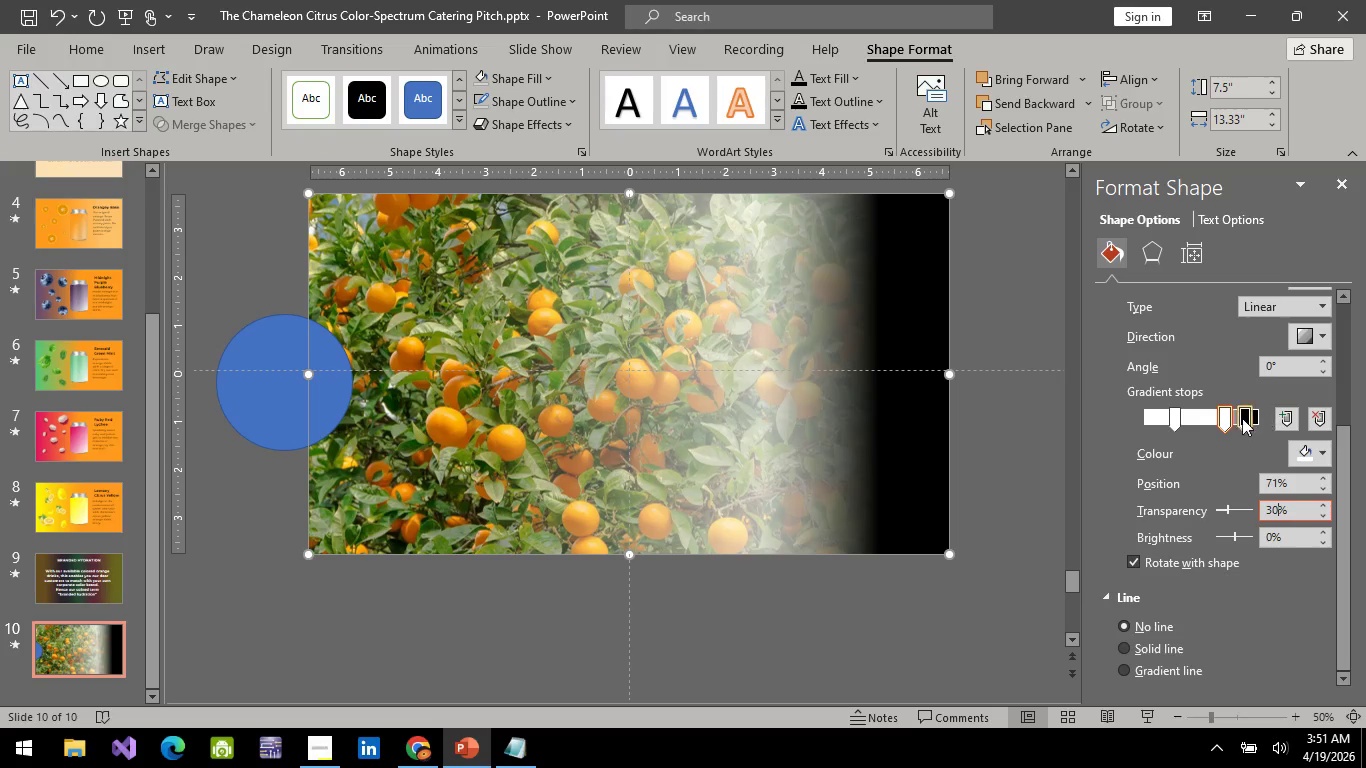 
left_click_drag(start_coordinate=[1248, 418], to_coordinate=[1293, 411])
 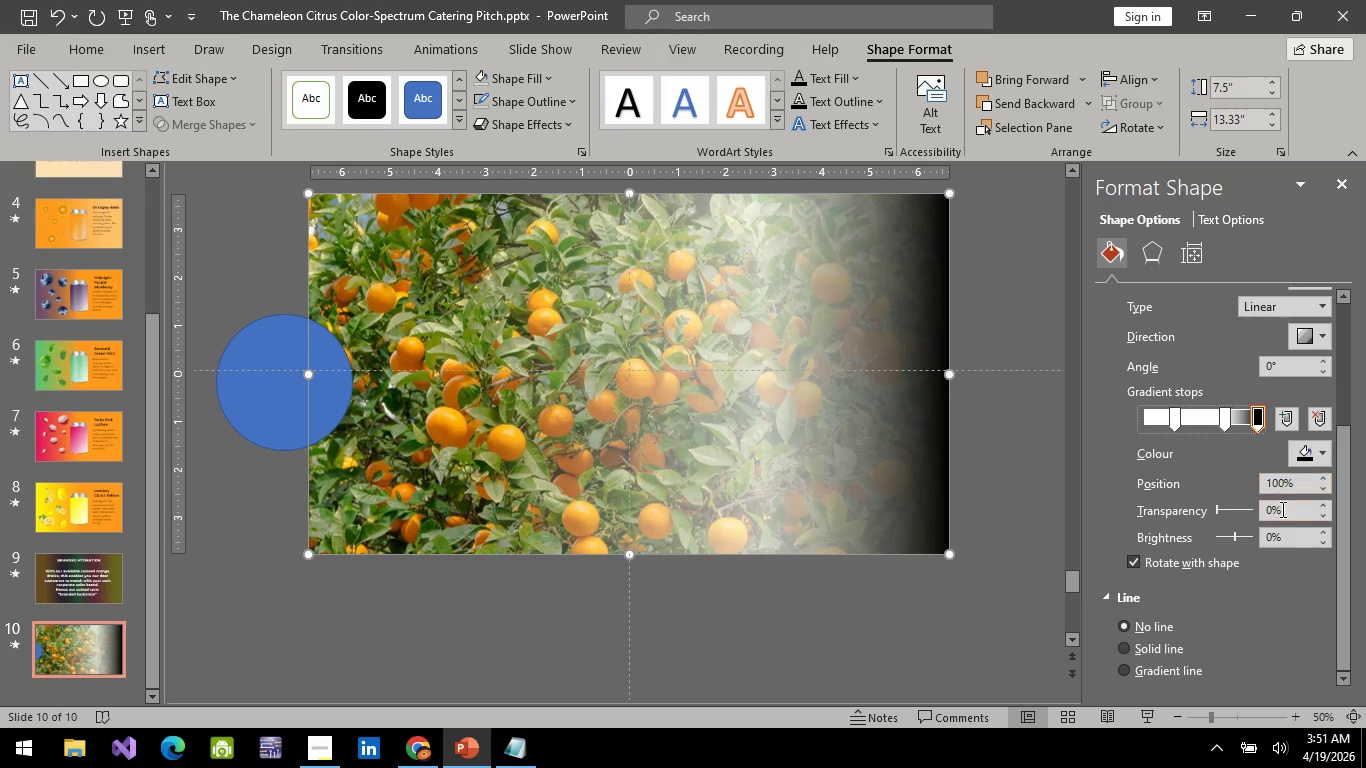 
left_click([1270, 512])
 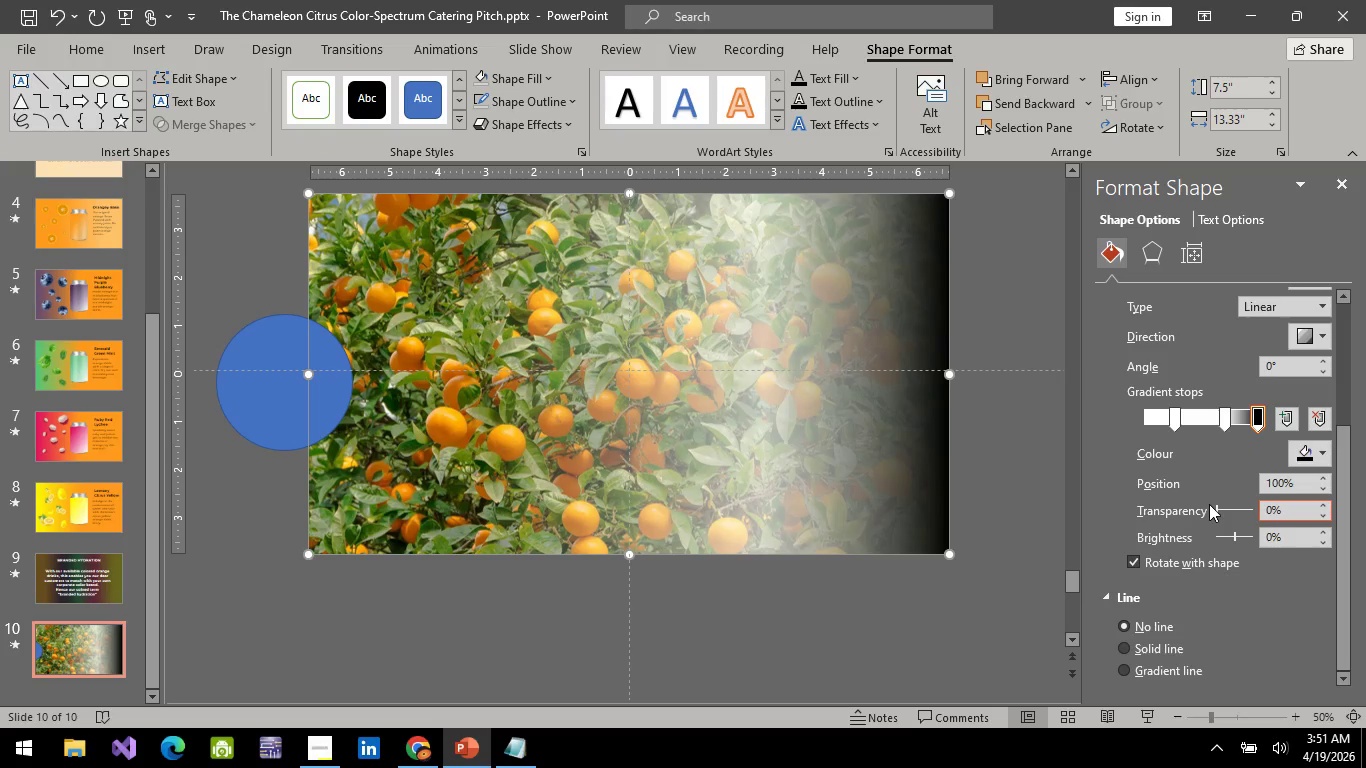 
key(Backspace)
type(30)
 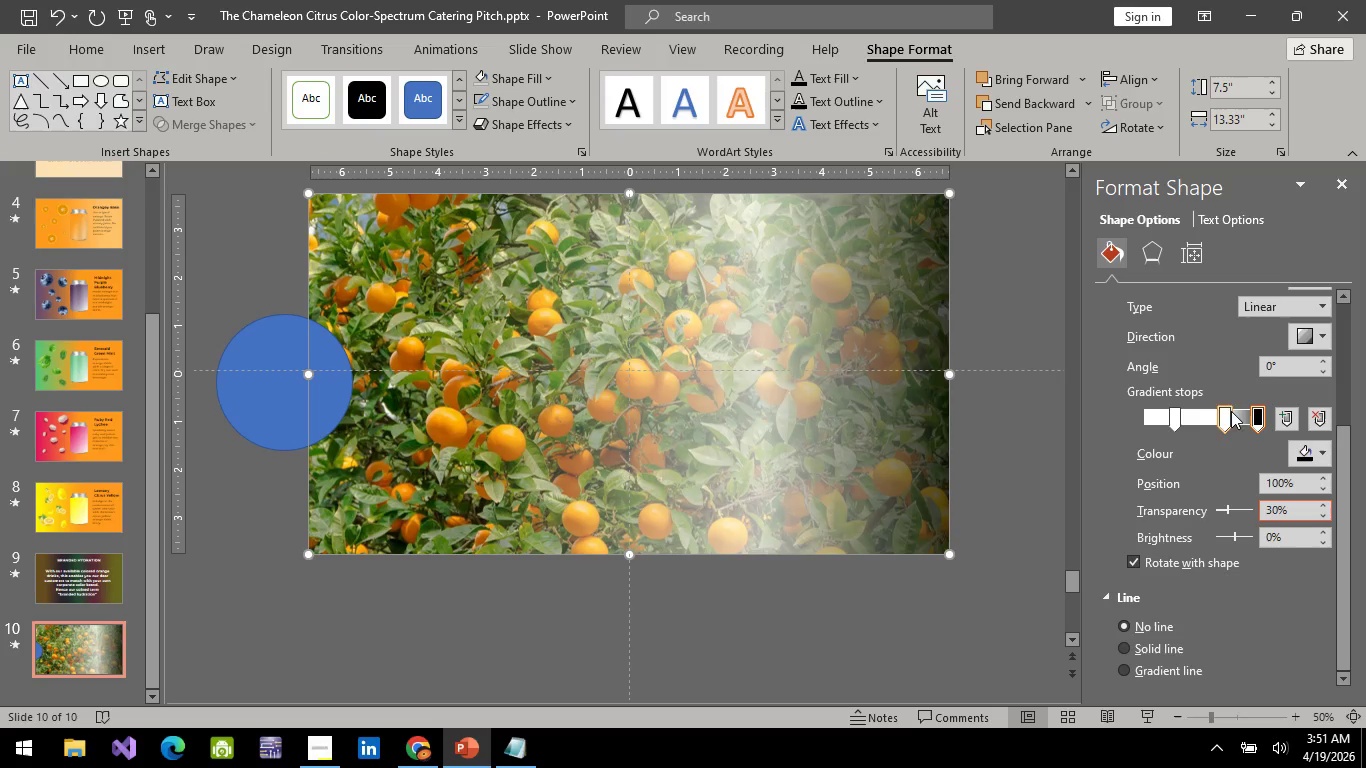 
left_click([1224, 425])
 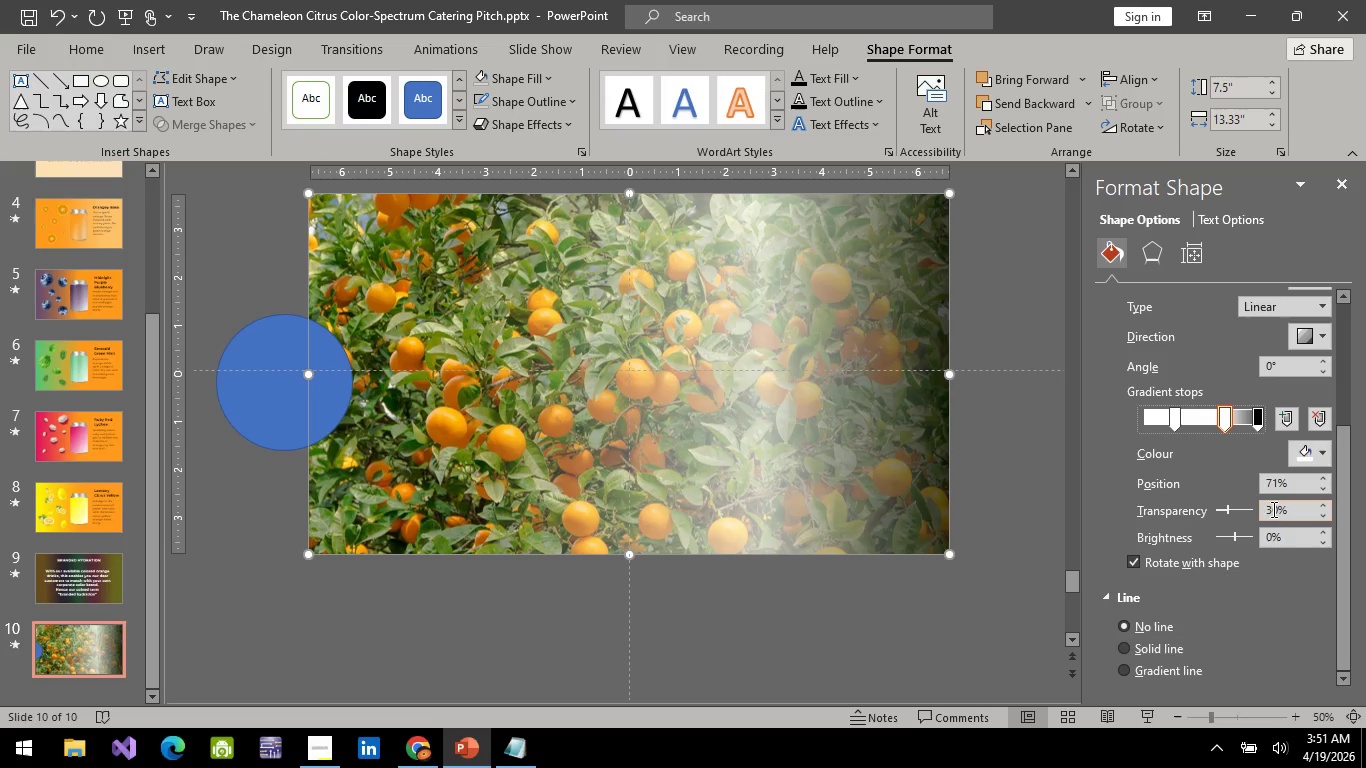 
left_click([1276, 506])
 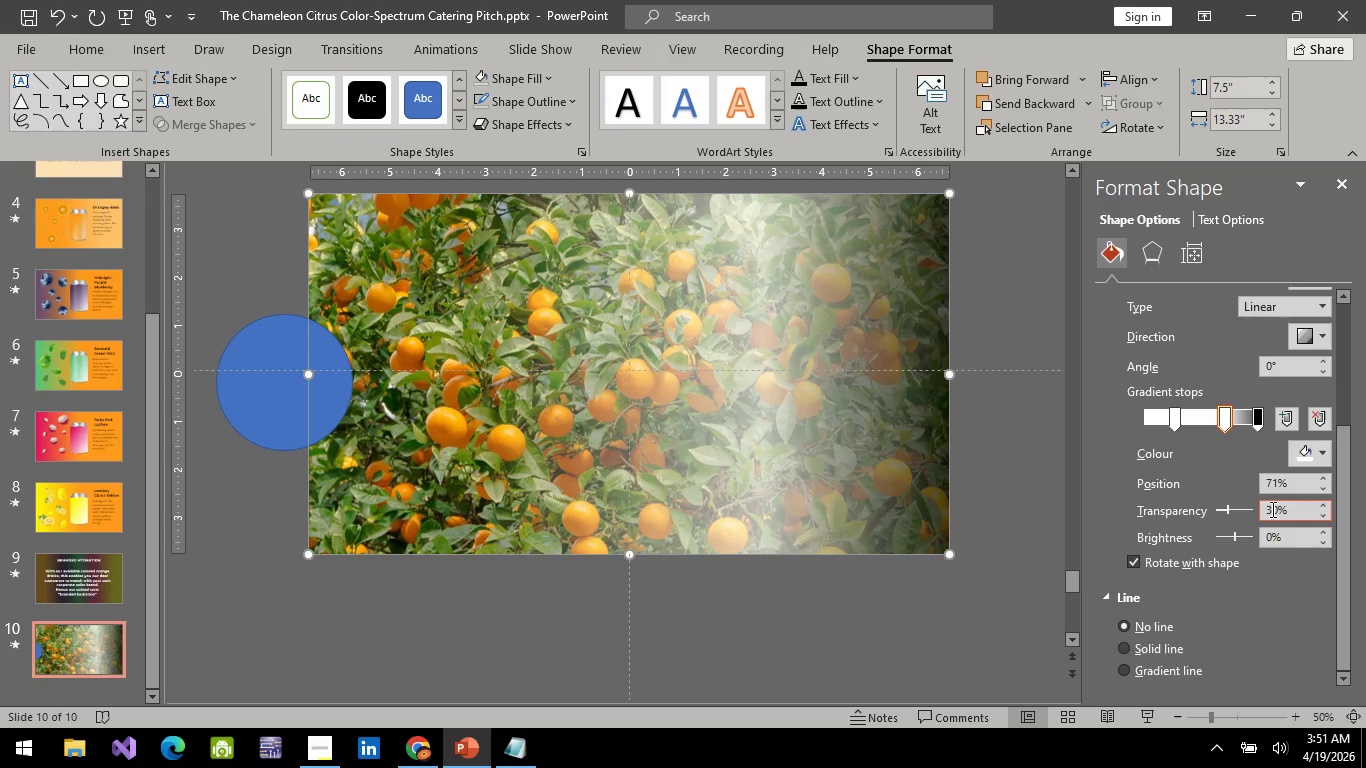 
left_click([1271, 509])
 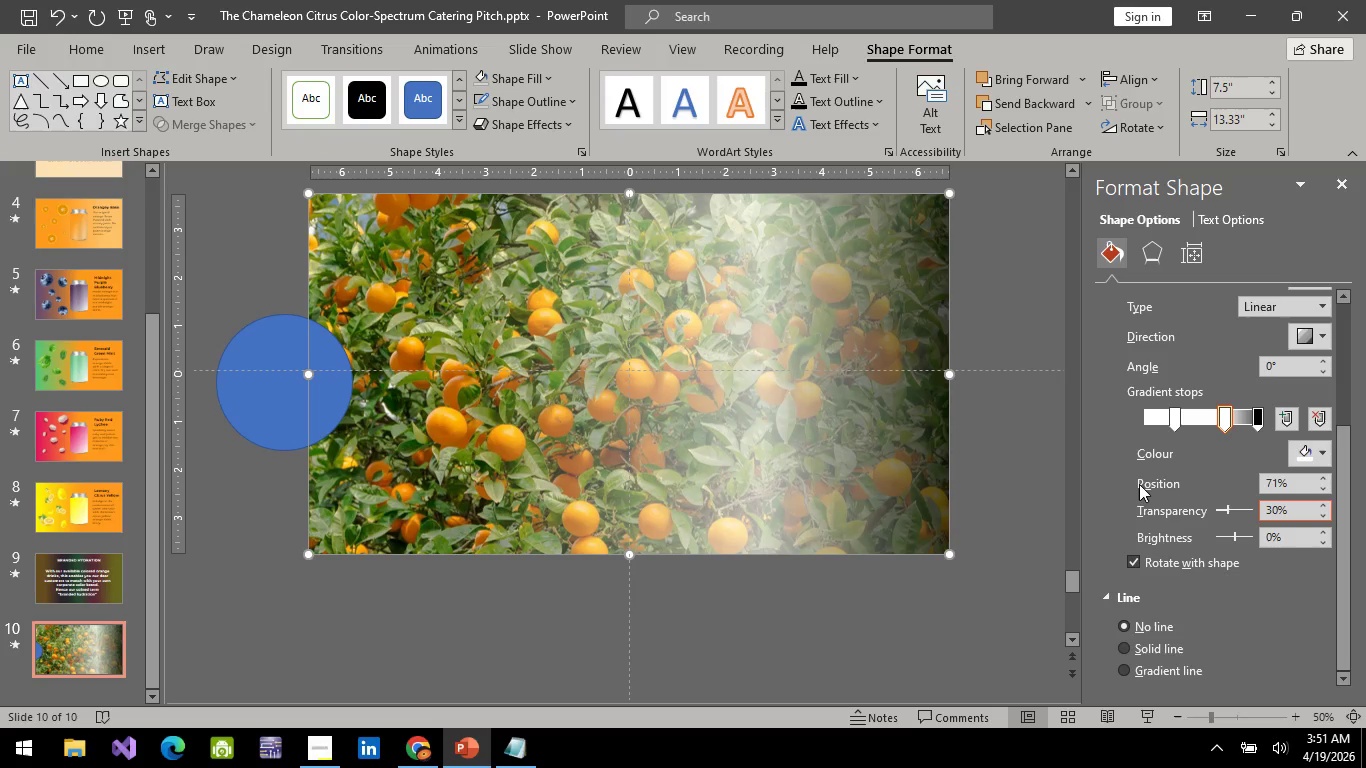 
wait(5.11)
 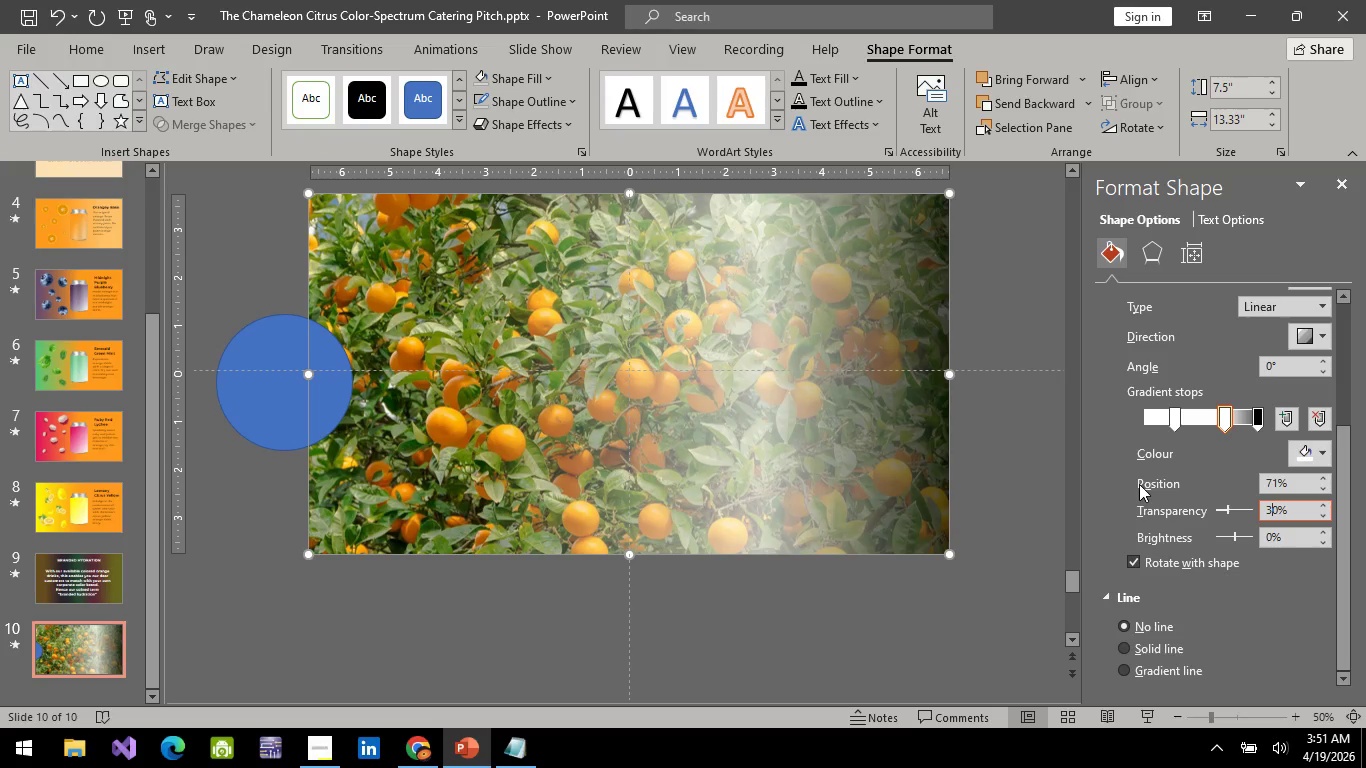 
left_click_drag(start_coordinate=[1169, 422], to_coordinate=[1080, 412])
 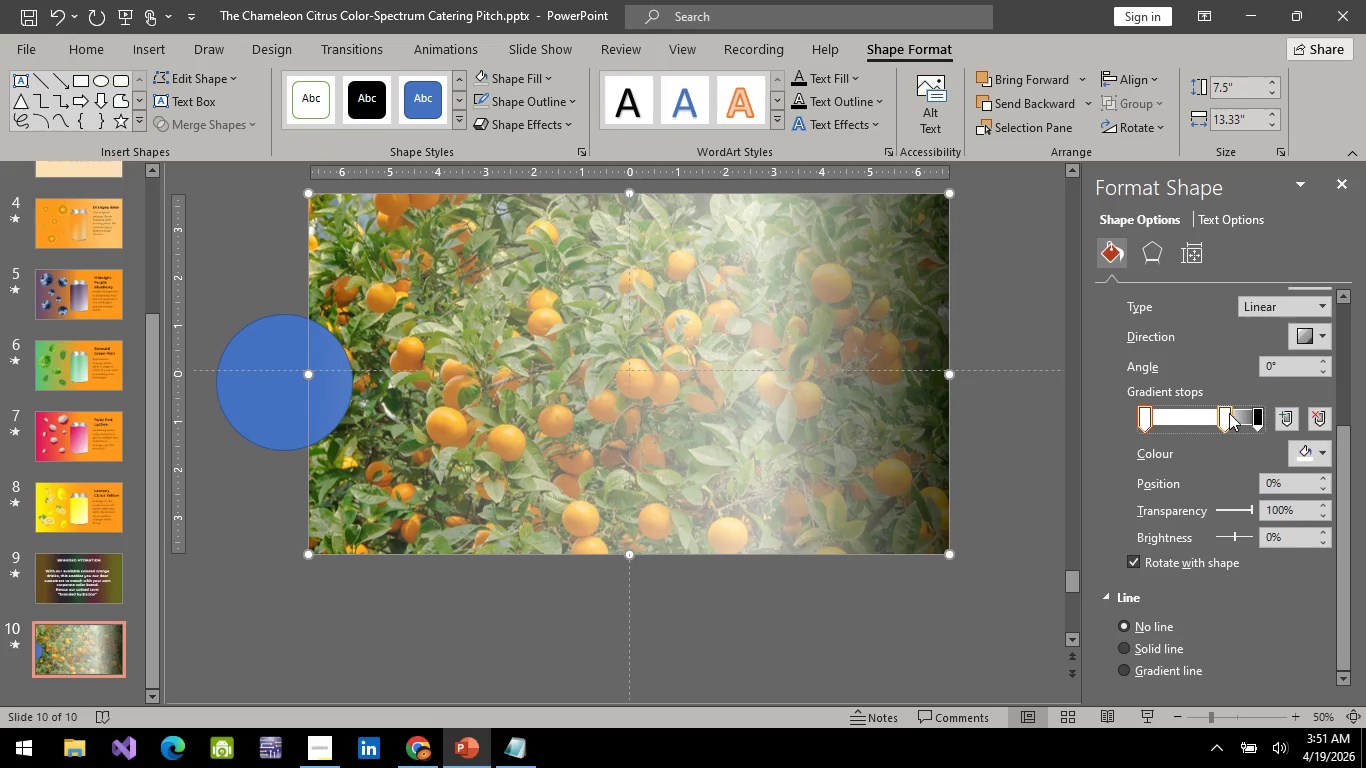 
left_click_drag(start_coordinate=[1229, 414], to_coordinate=[1188, 421])
 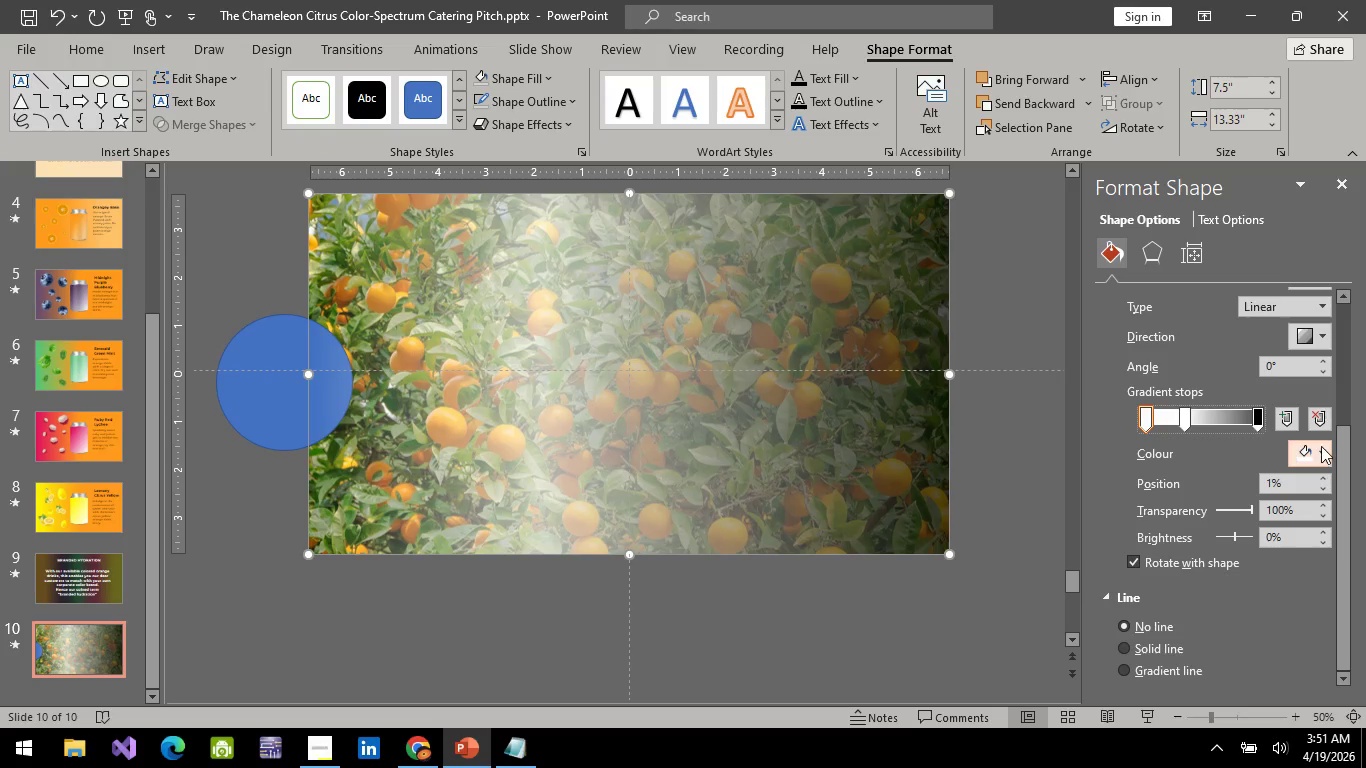 
left_click([1318, 428])
 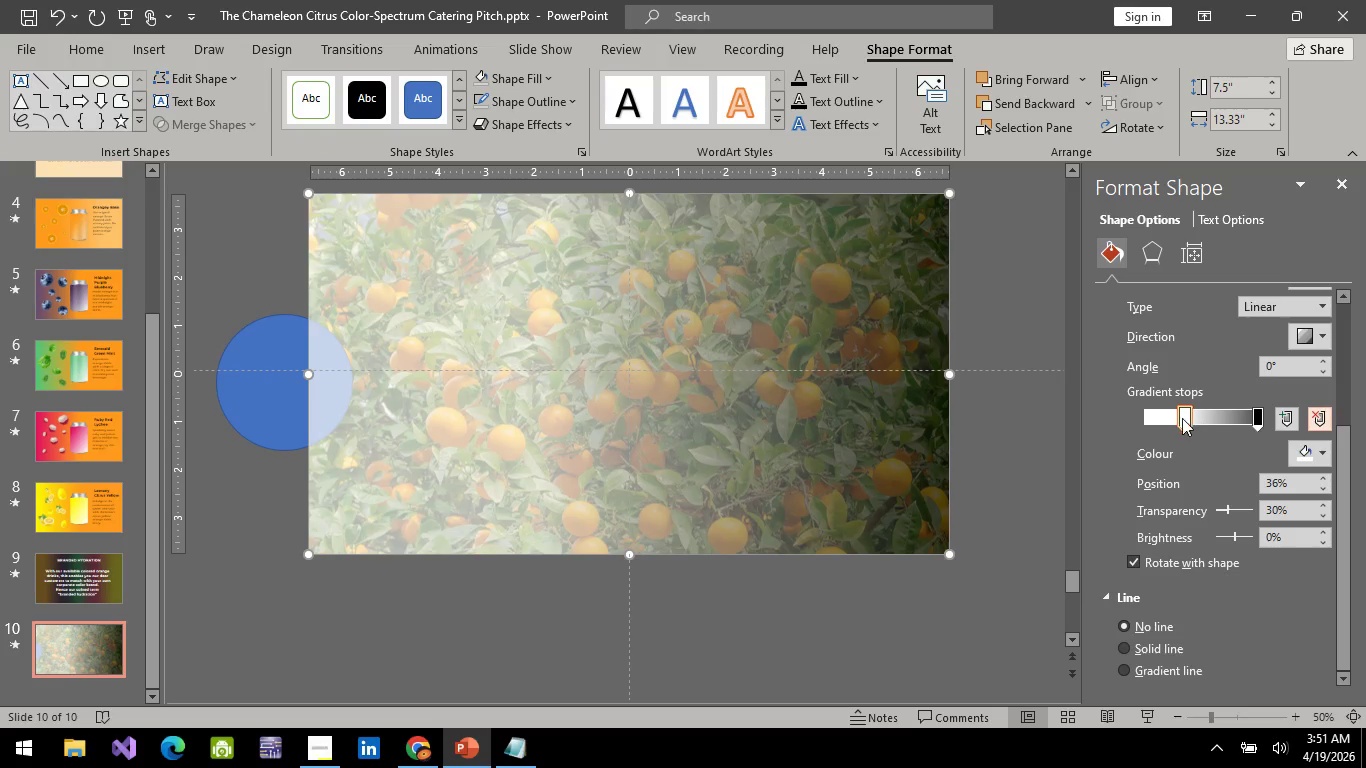 
left_click_drag(start_coordinate=[1182, 418], to_coordinate=[1097, 420])
 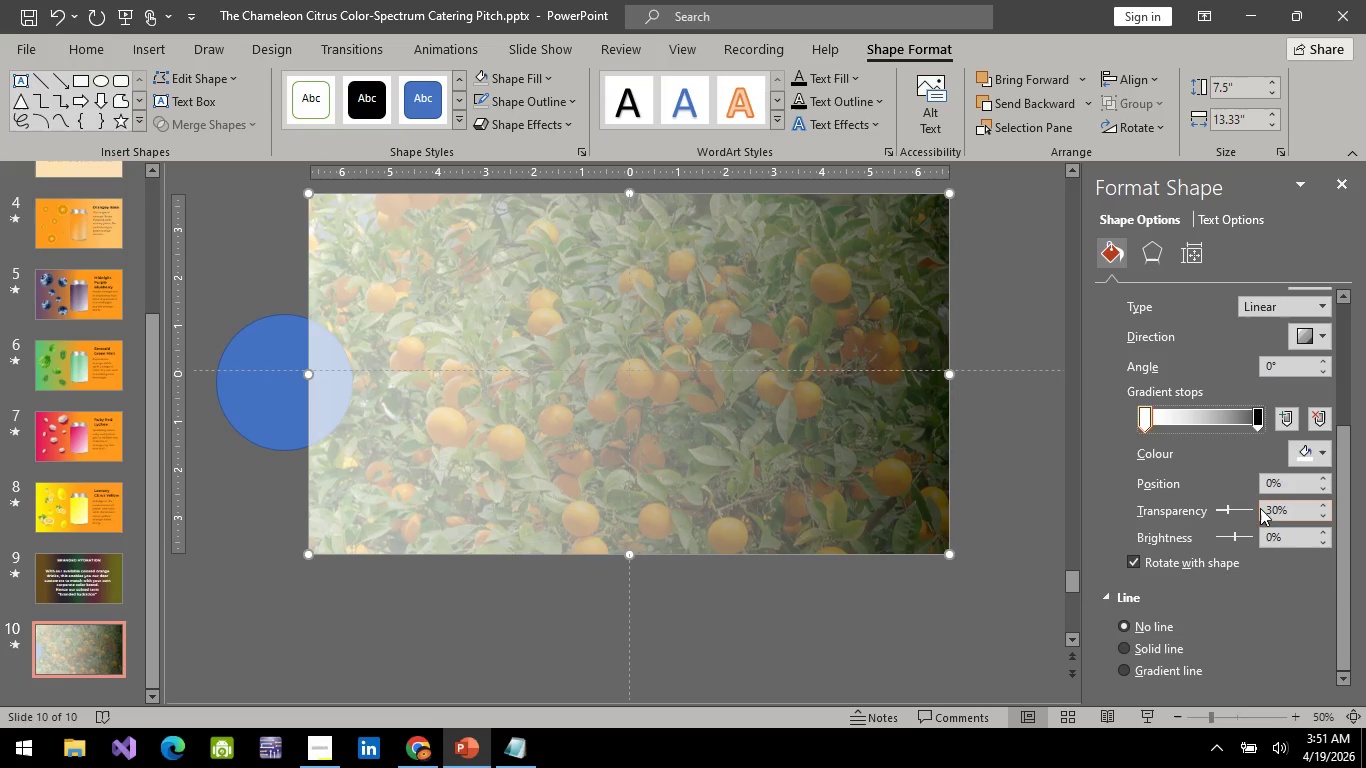 
left_click([1270, 510])
 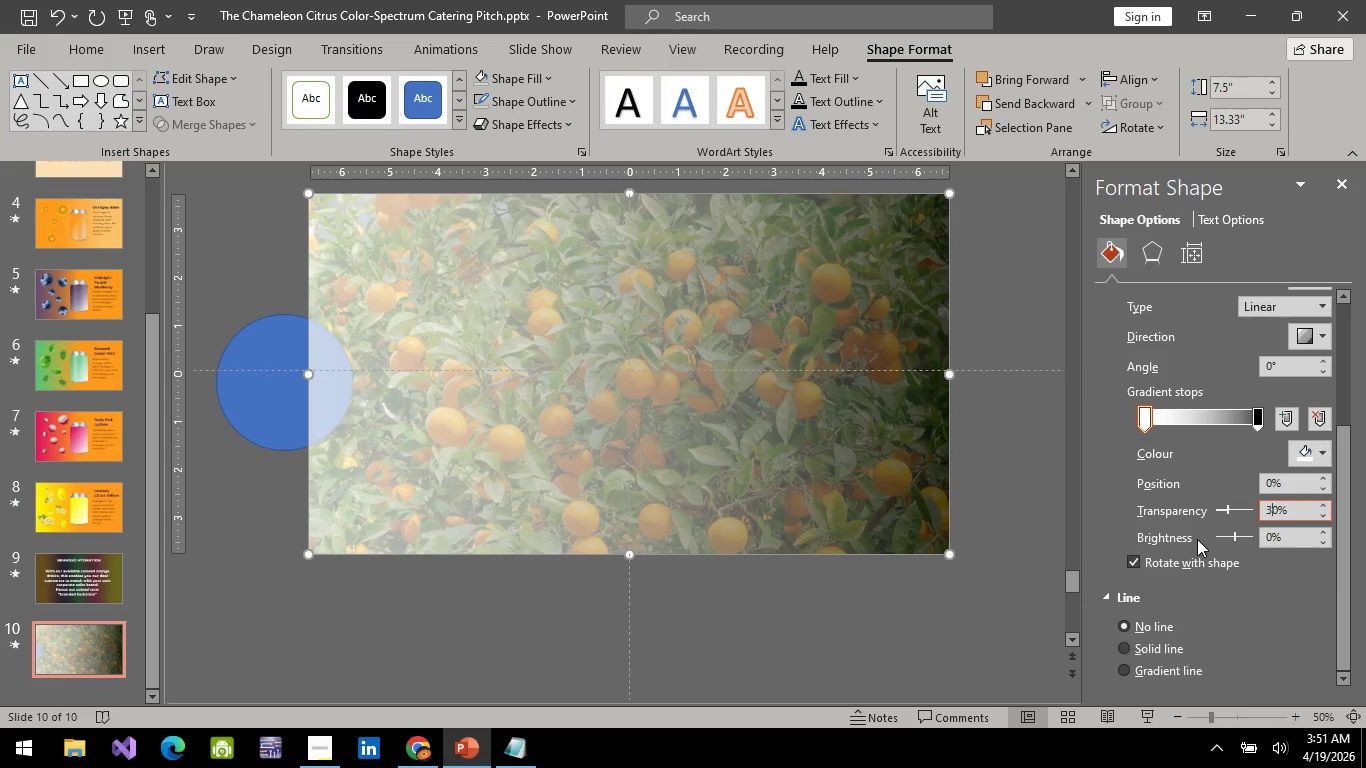 
key(Backspace)
type(10)
 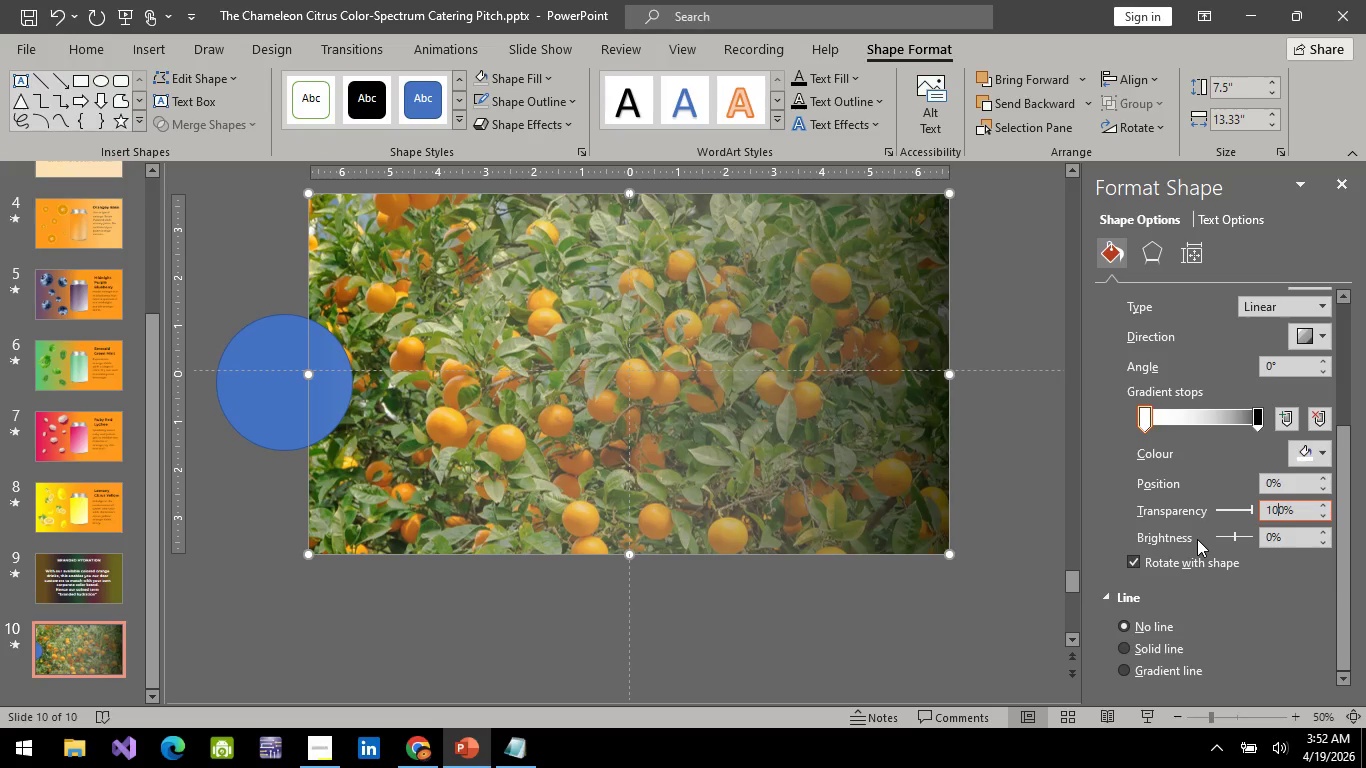 
key(Enter)
 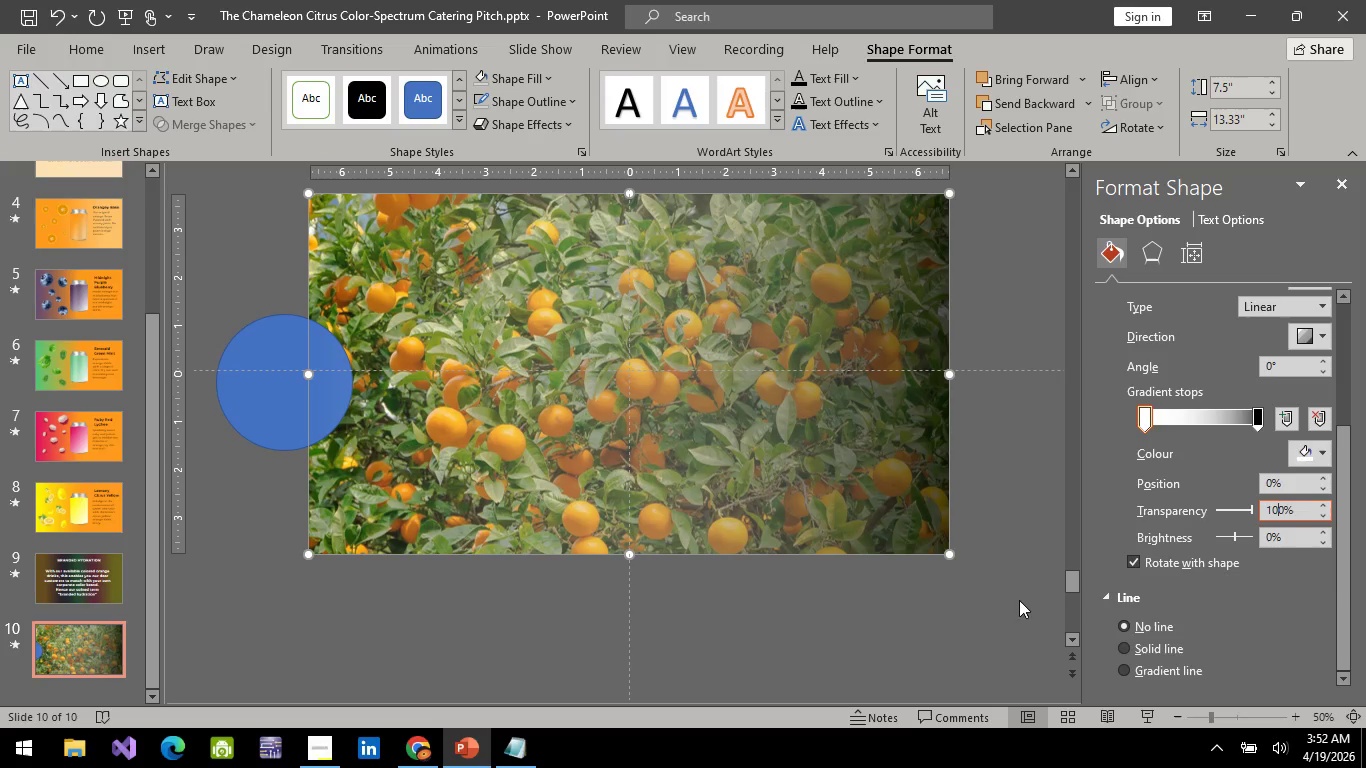 
left_click([970, 621])
 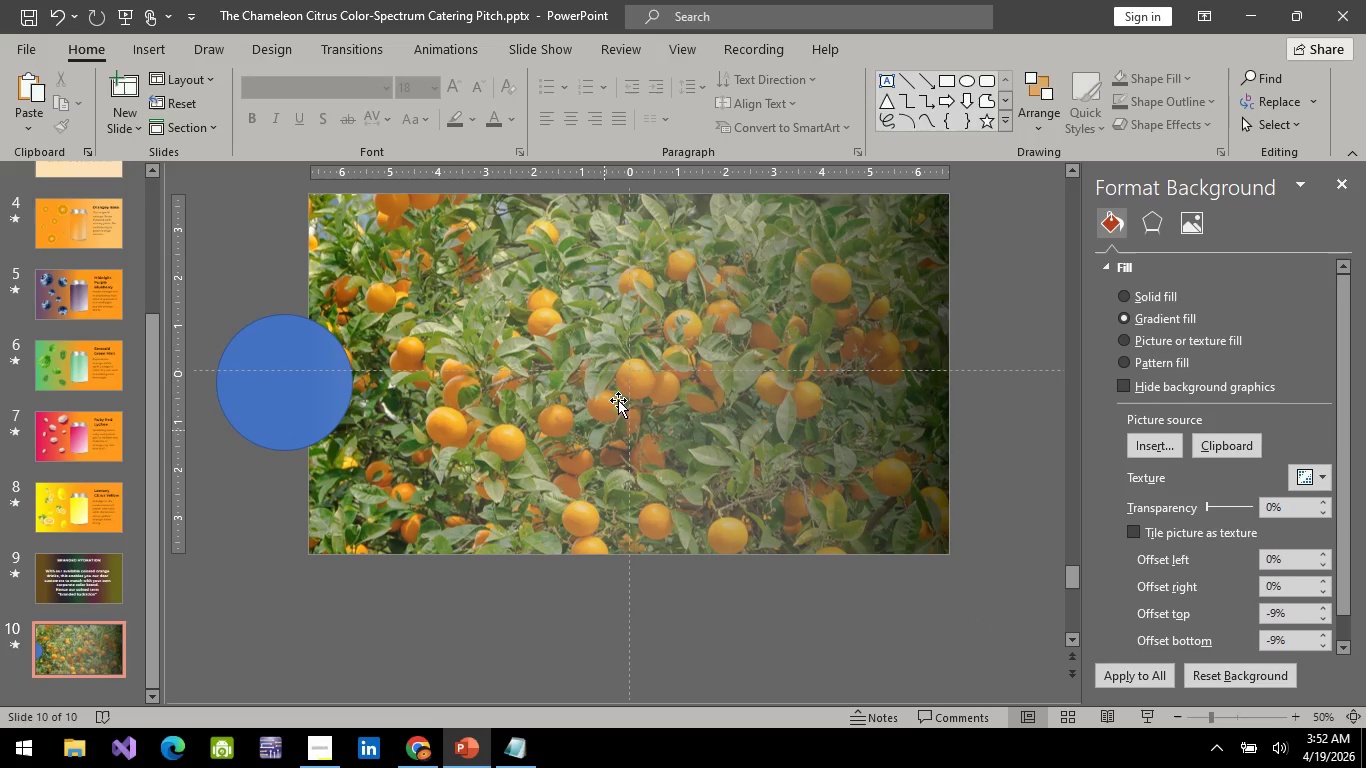 
left_click([684, 329])
 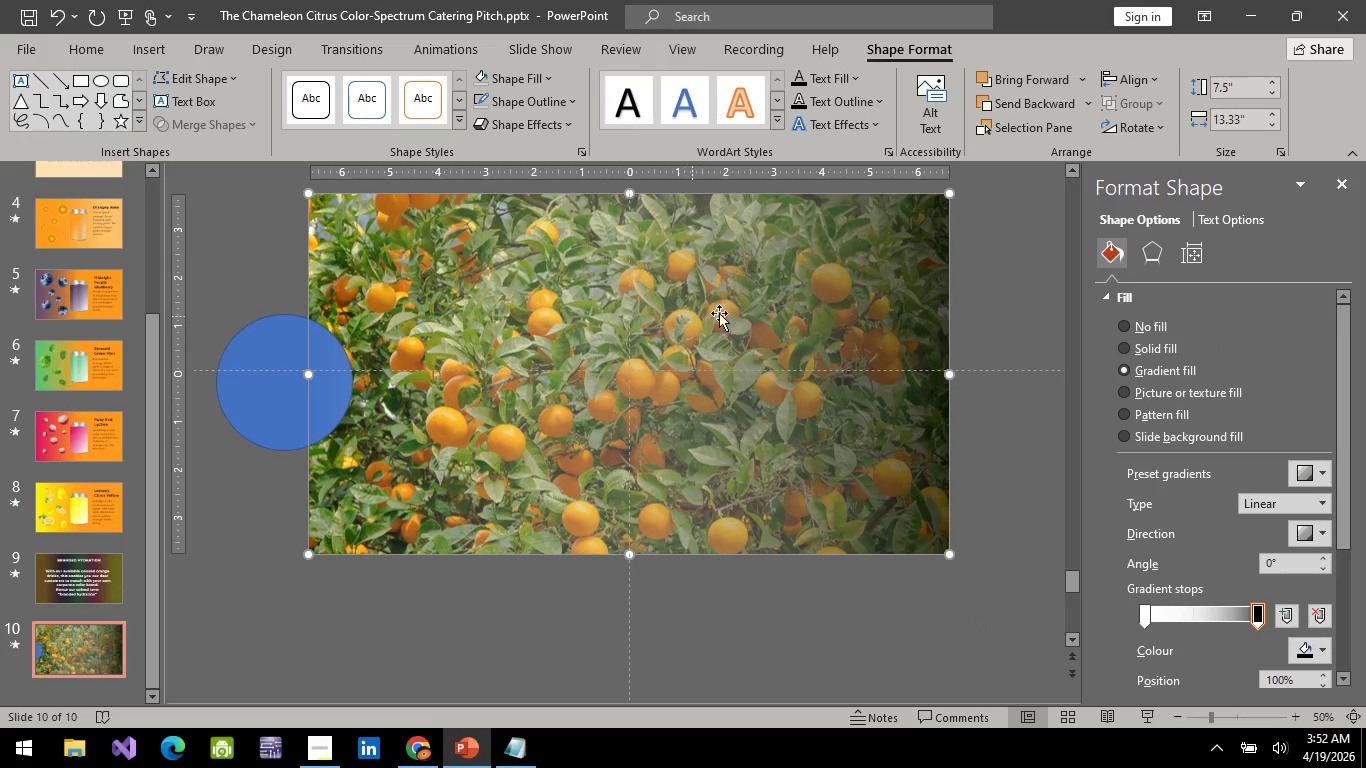 
left_click([1025, 403])
 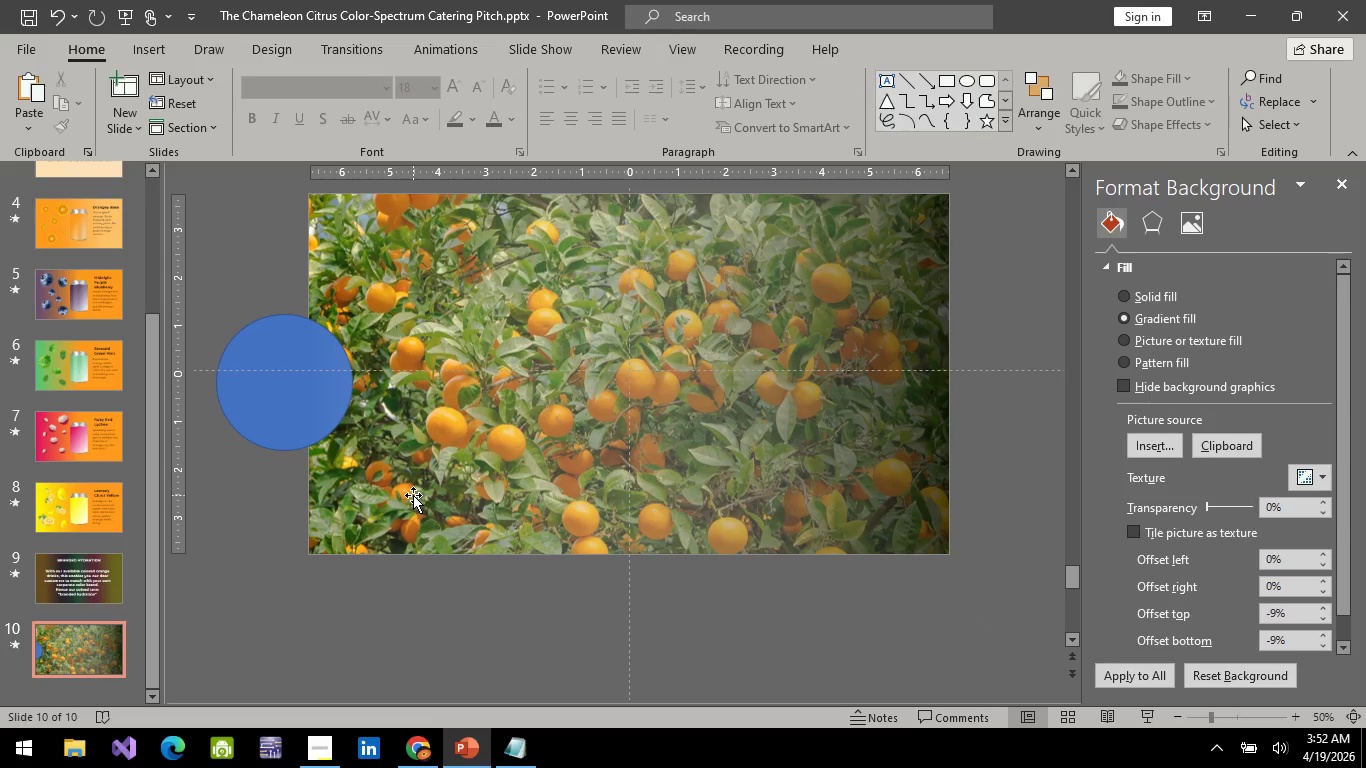 
wait(7.53)
 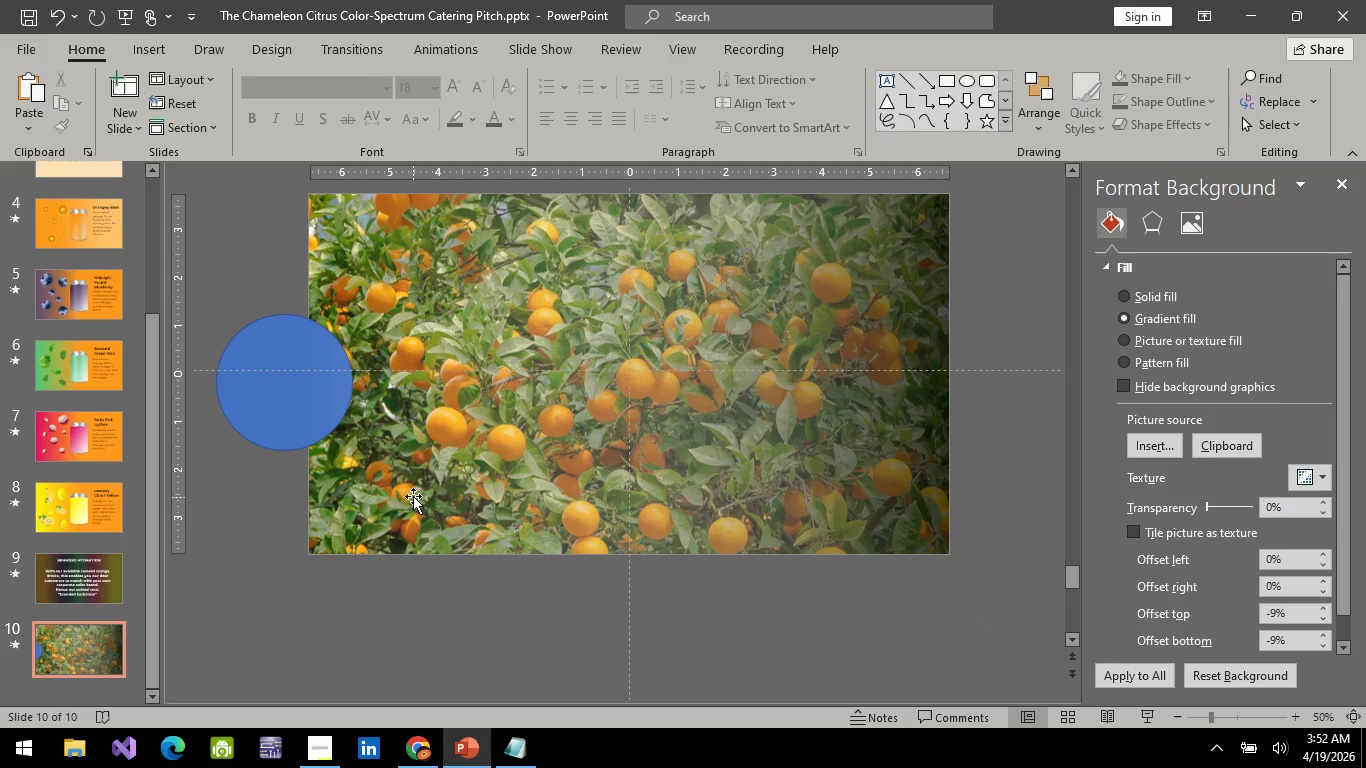 
double_click([305, 394])
 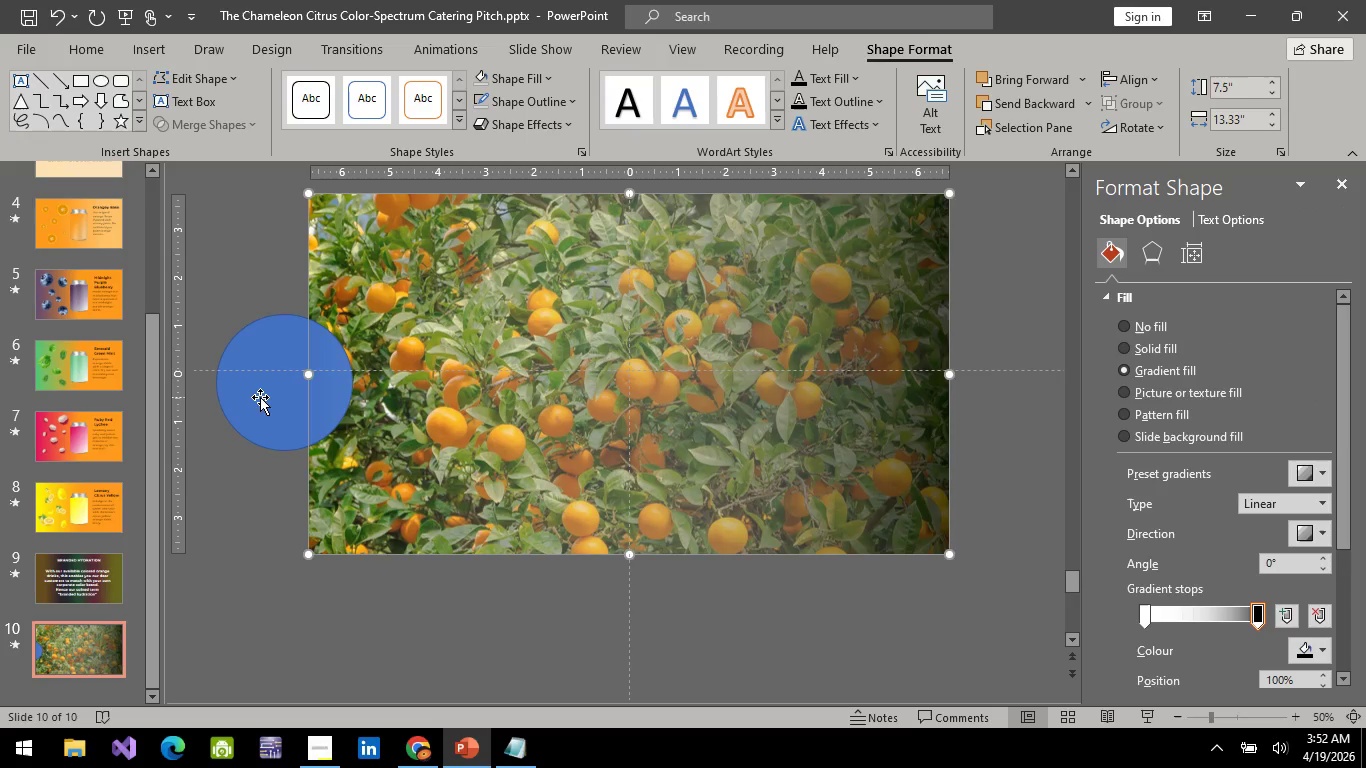 
left_click([260, 397])
 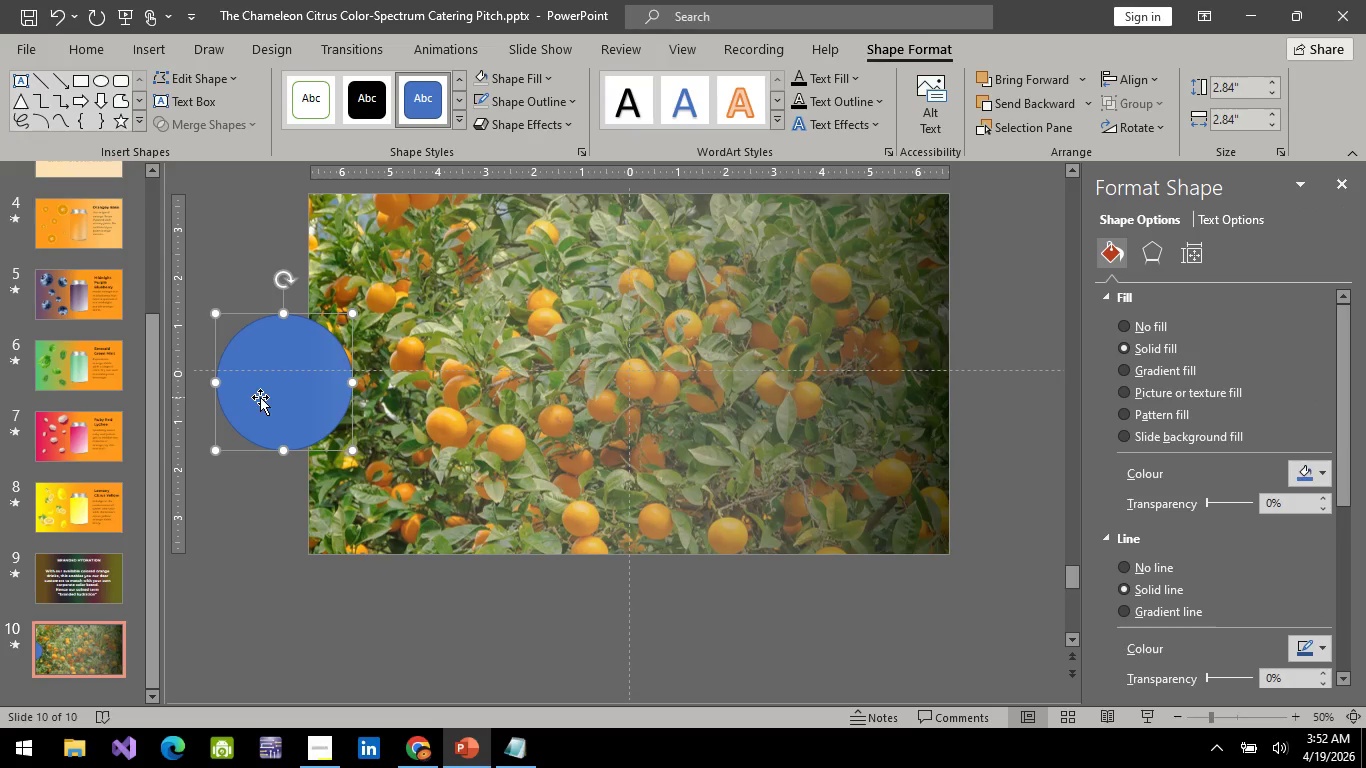 
left_click_drag(start_coordinate=[260, 397], to_coordinate=[317, 383])
 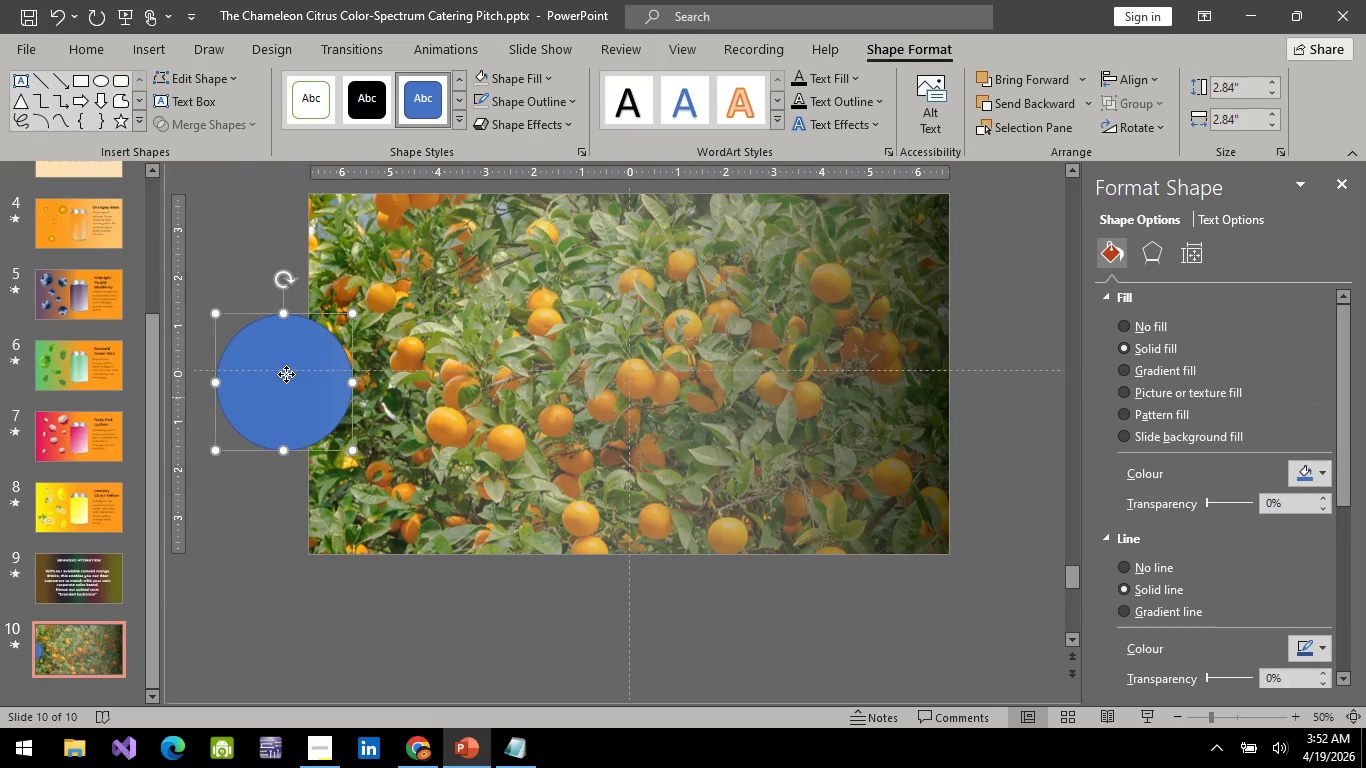 
left_click_drag(start_coordinate=[283, 375], to_coordinate=[310, 373])
 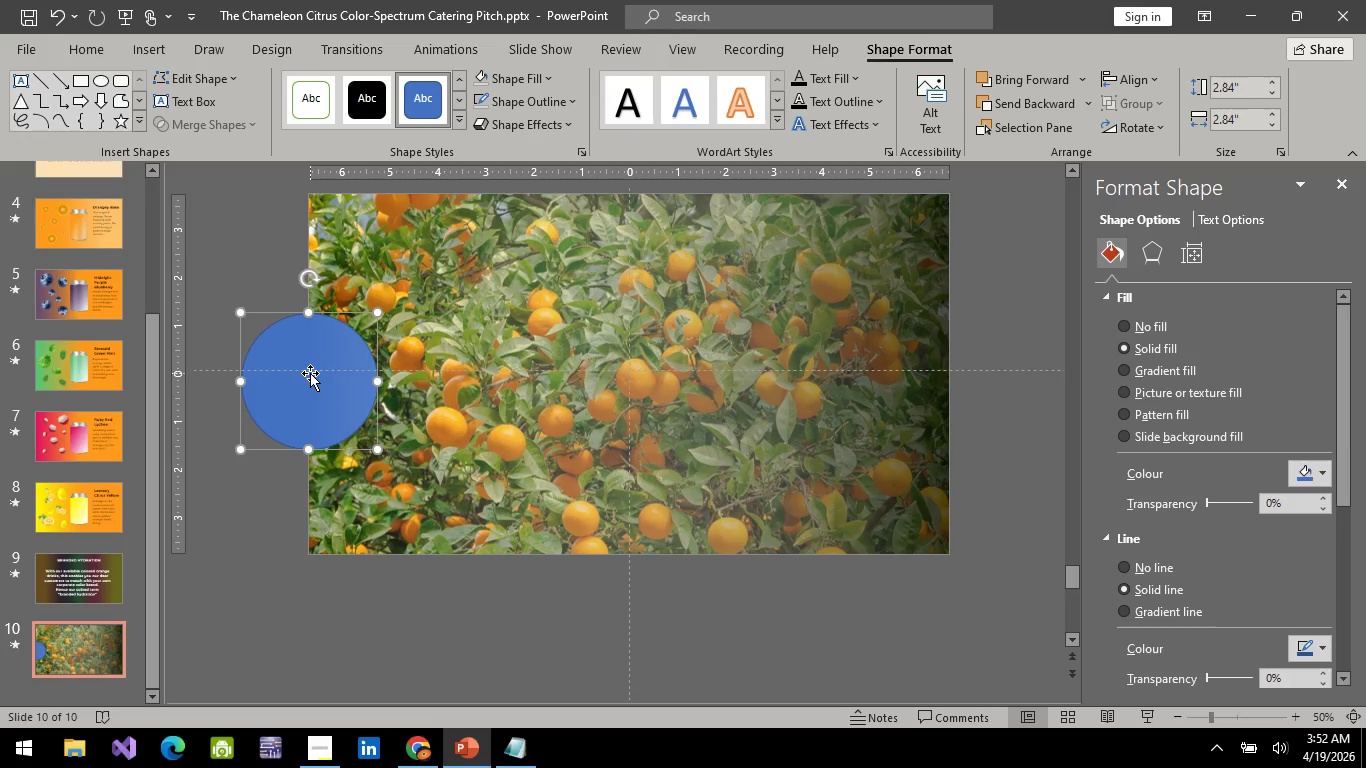 
wait(9.62)
 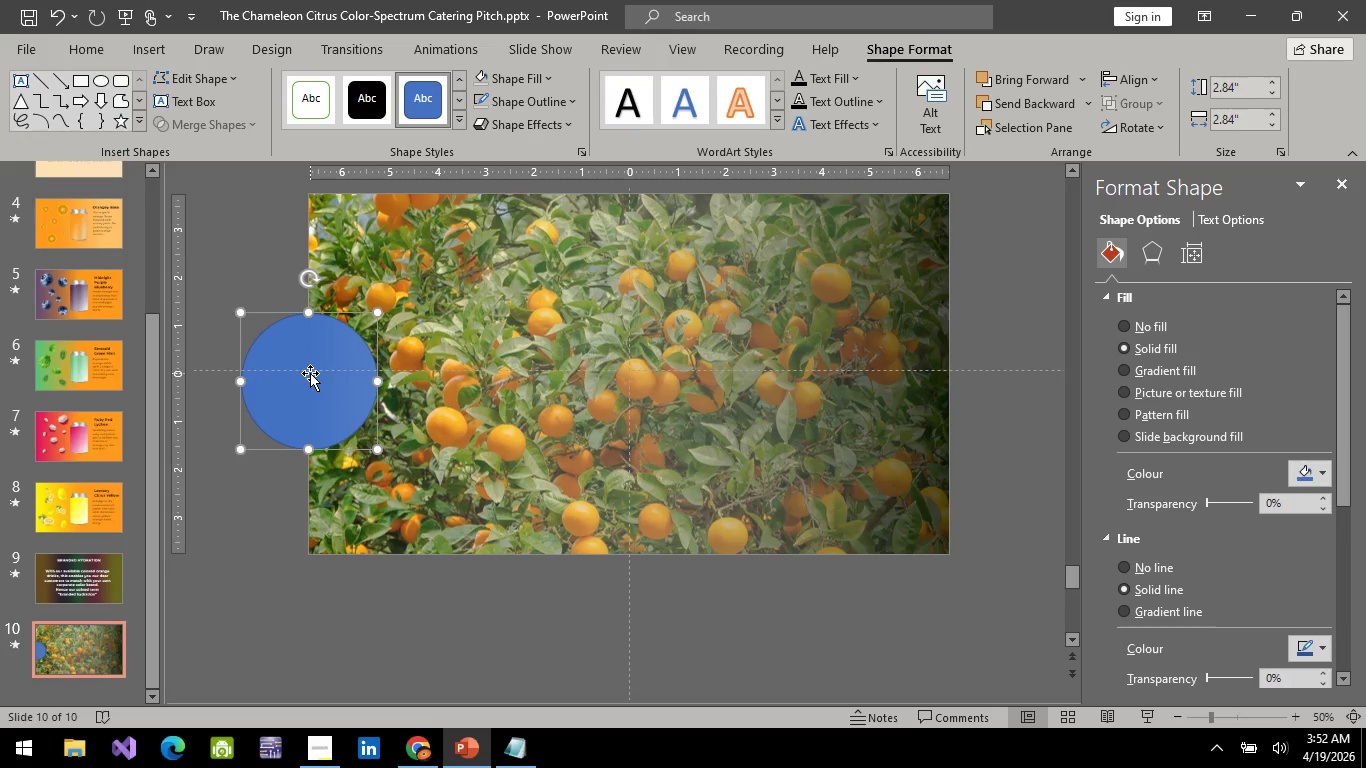 
right_click([359, 379])
 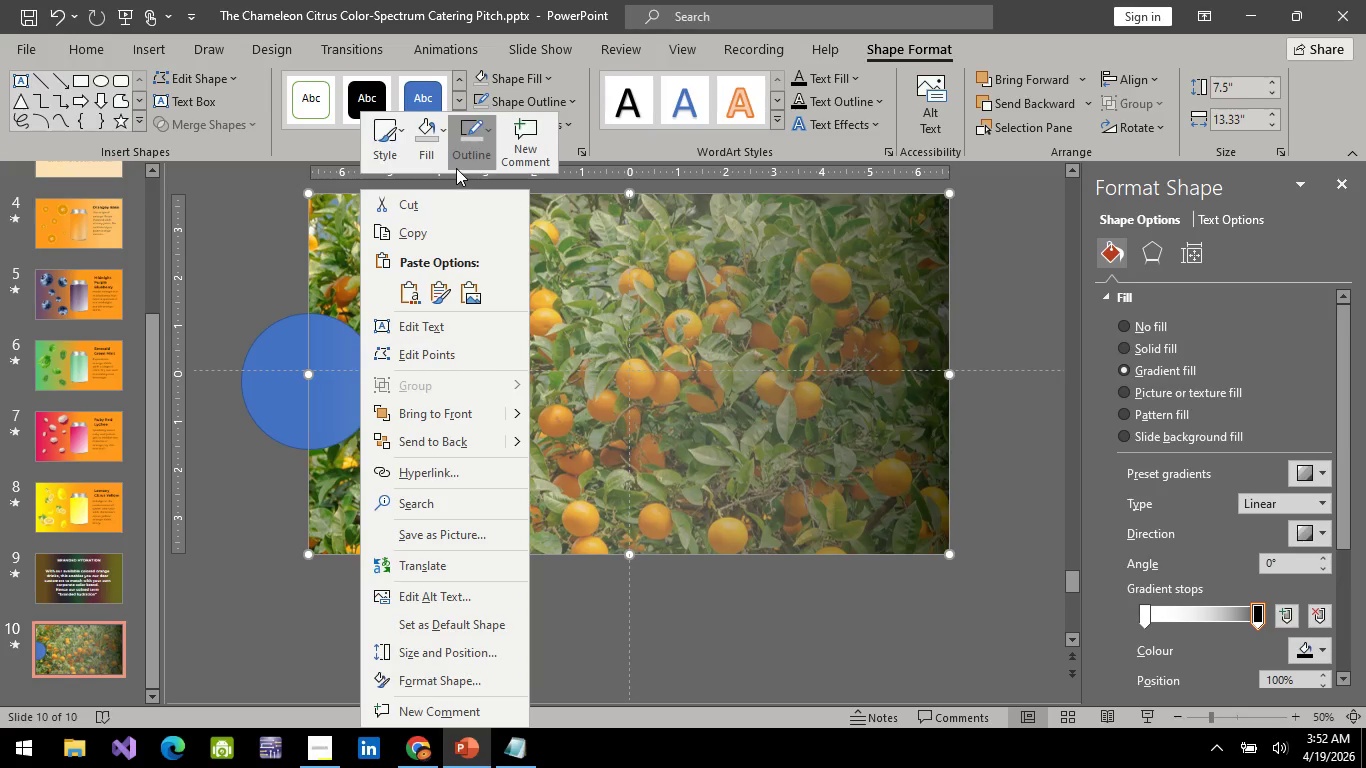 
left_click([456, 168])
 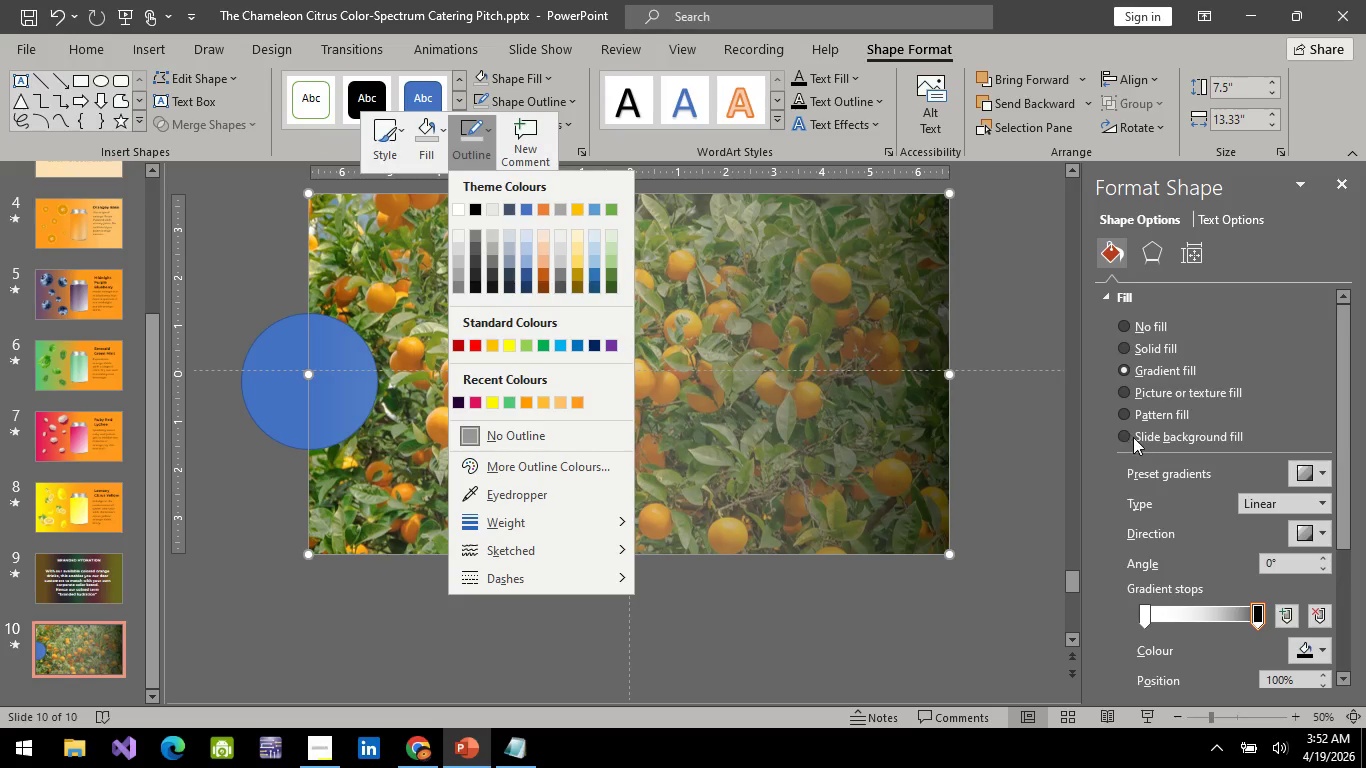 
left_click([1125, 433])
 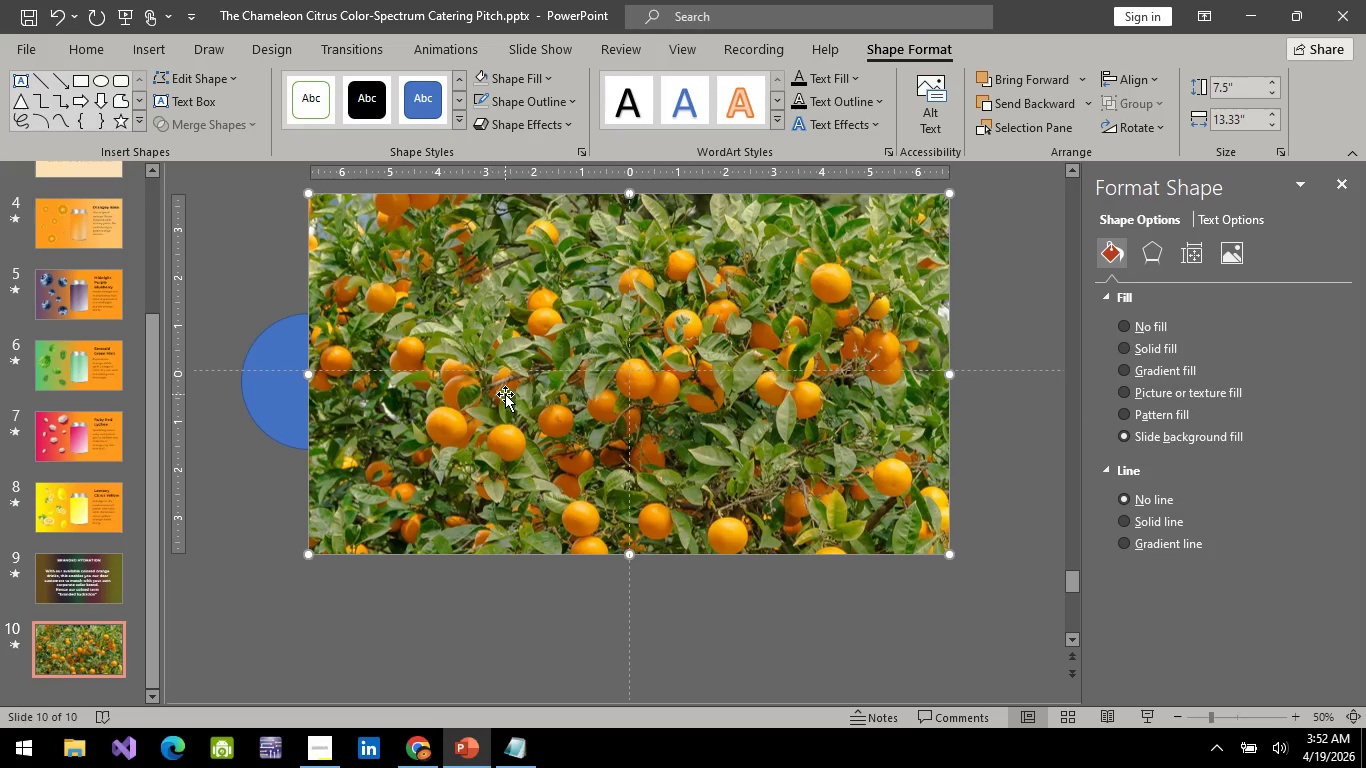 
left_click([274, 357])
 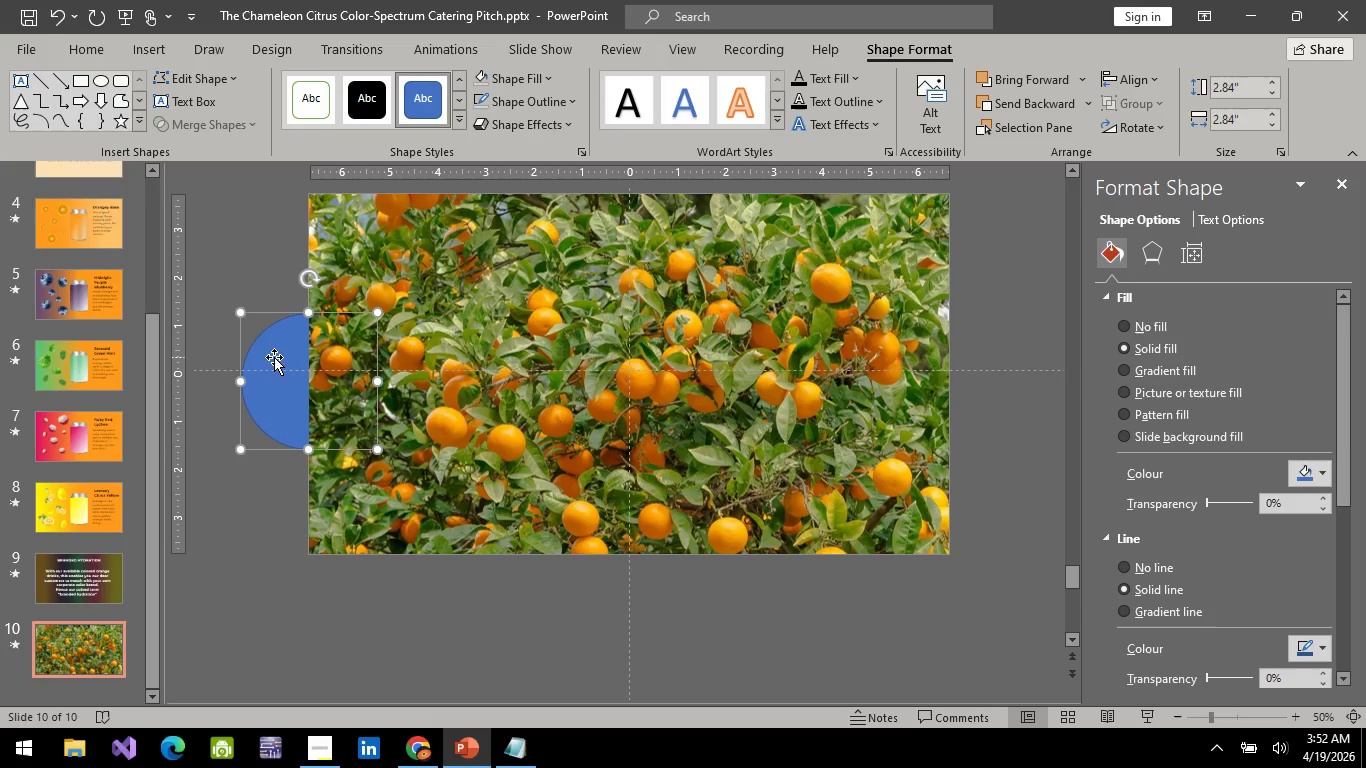 
key(Control+Z)
 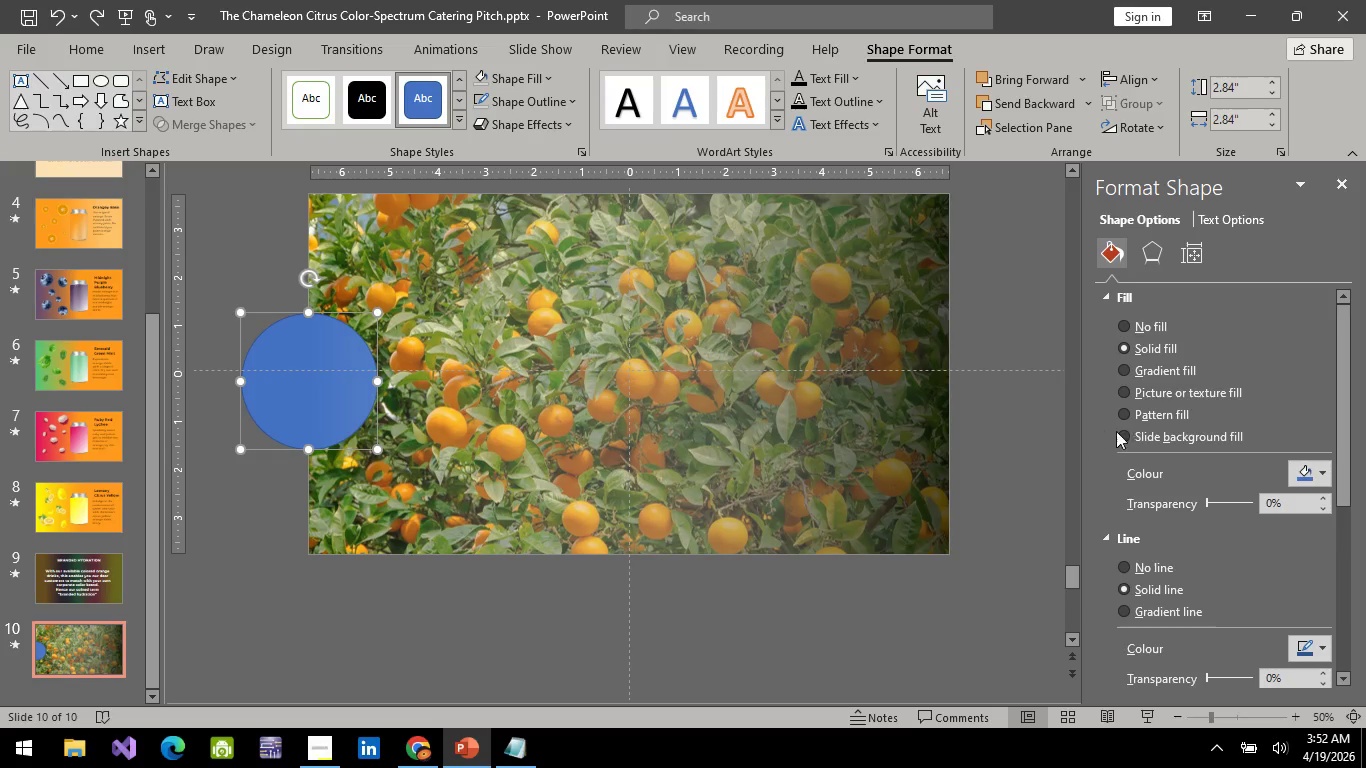 
left_click([1124, 439])
 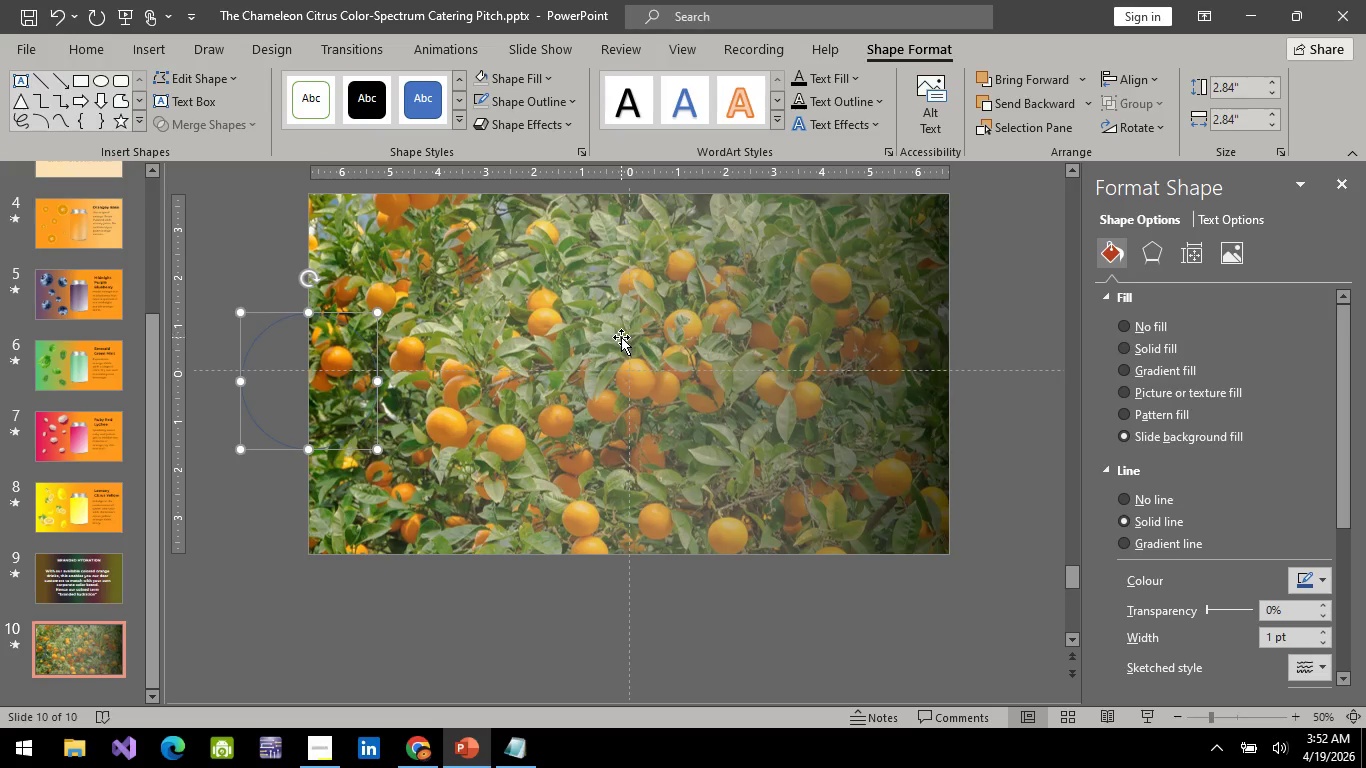 
left_click([1154, 240])
 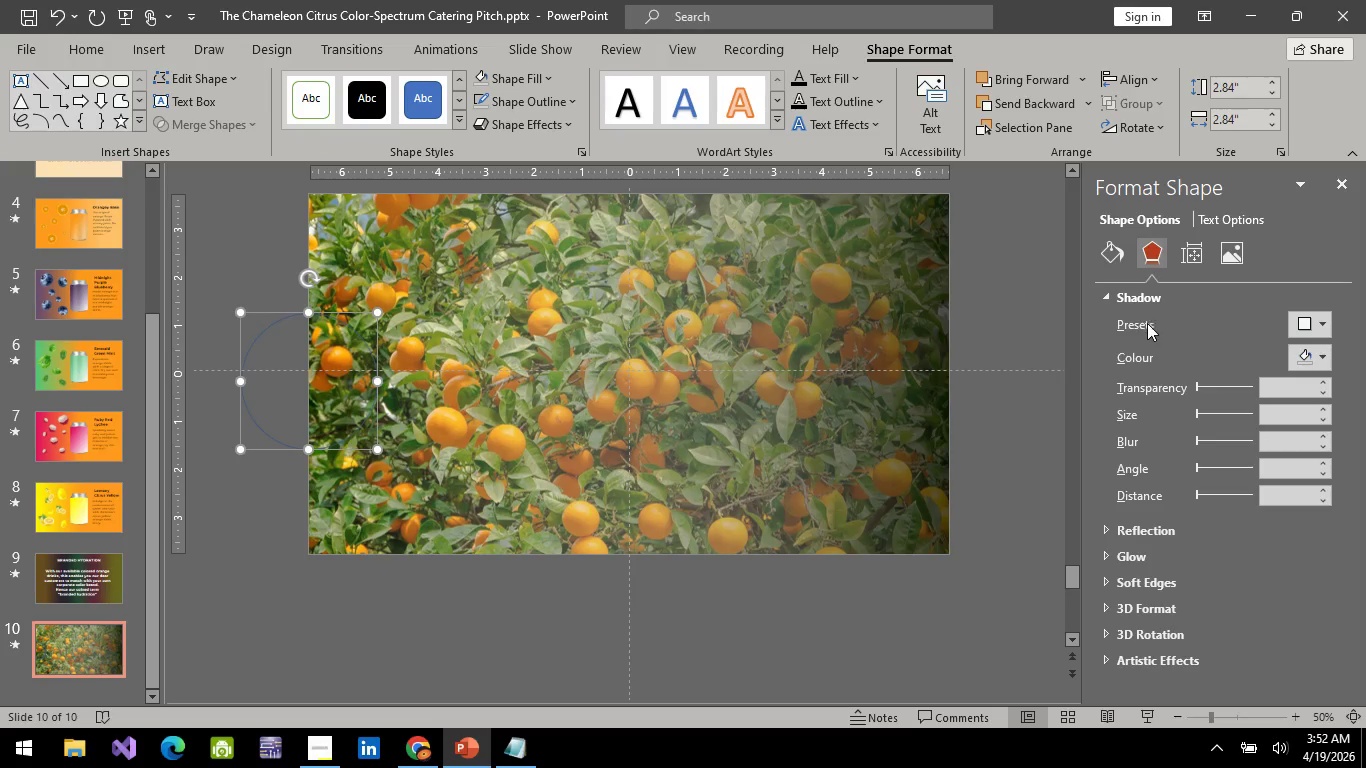 
wait(5.94)
 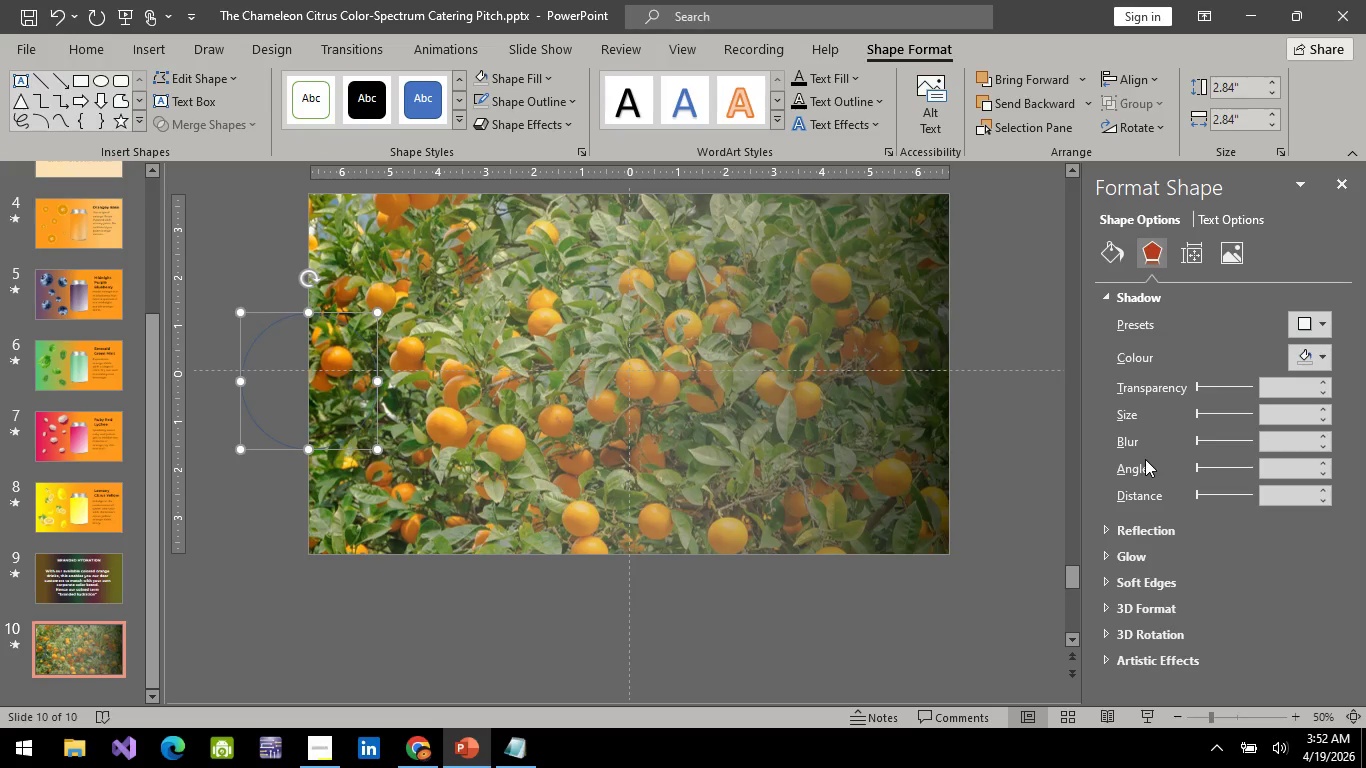 
left_click([1134, 296])
 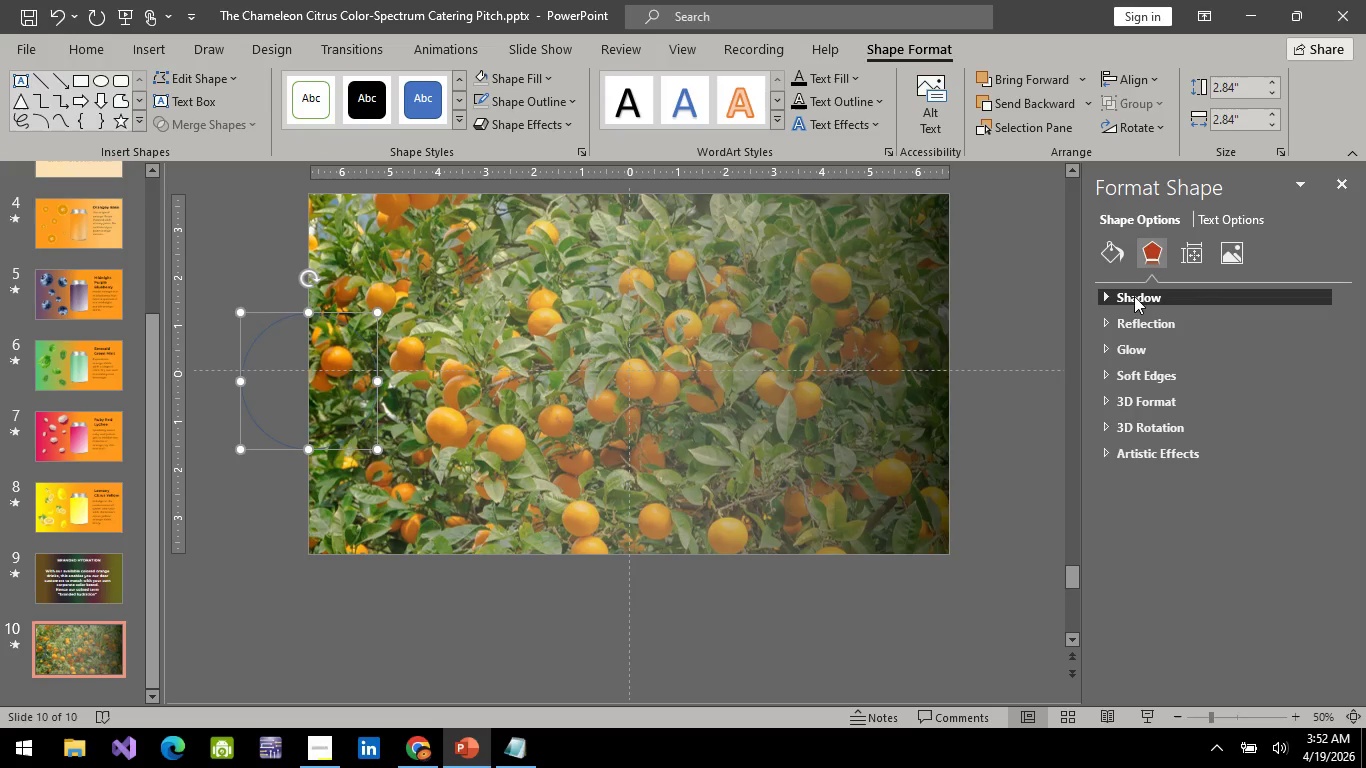 
left_click([1134, 296])
 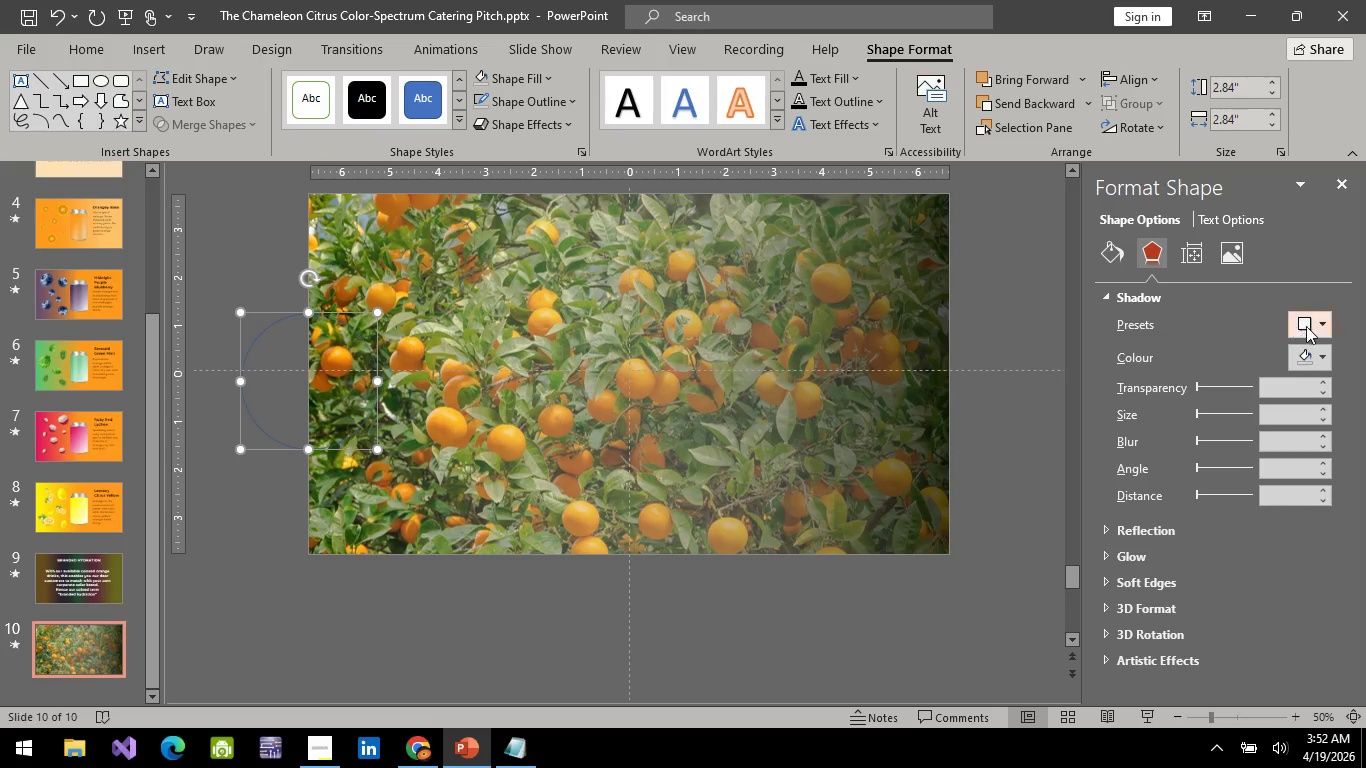 
left_click([1265, 547])
 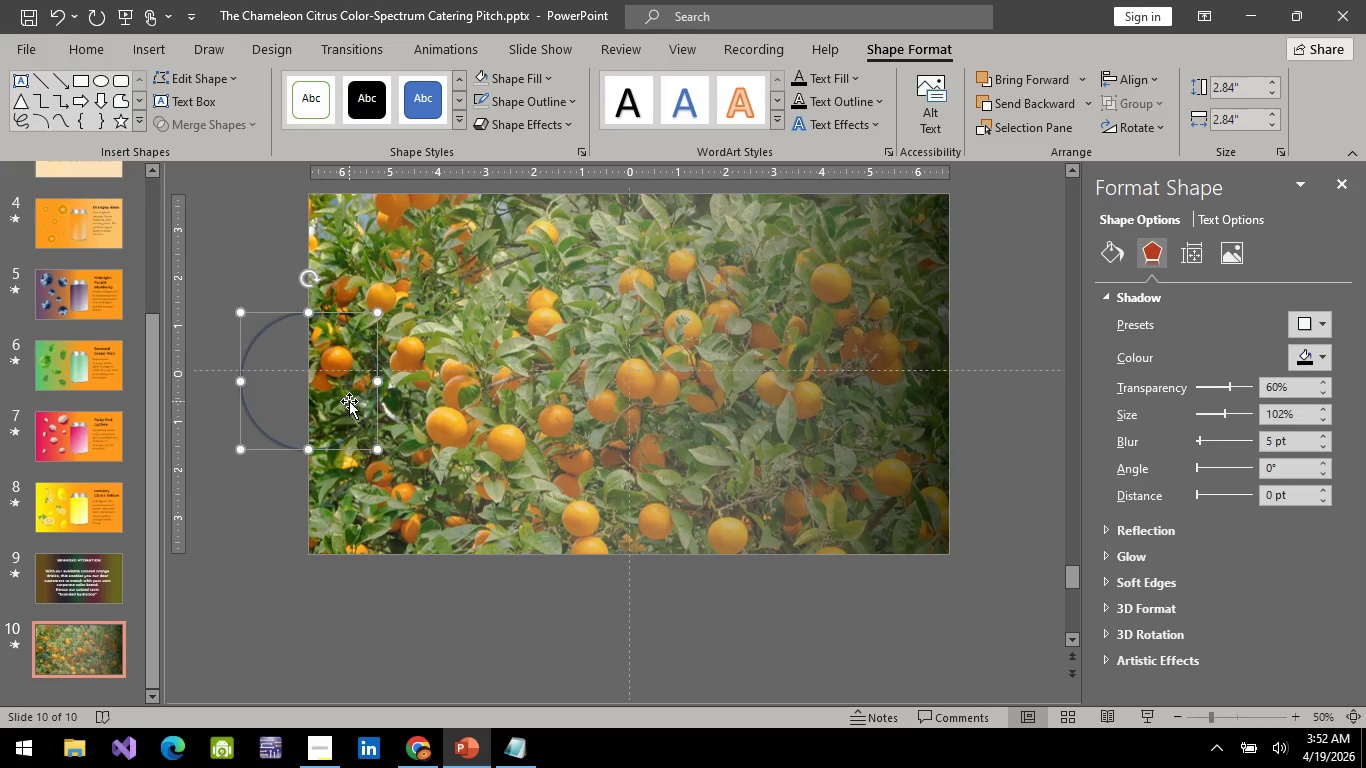 
left_click_drag(start_coordinate=[292, 372], to_coordinate=[688, 371])
 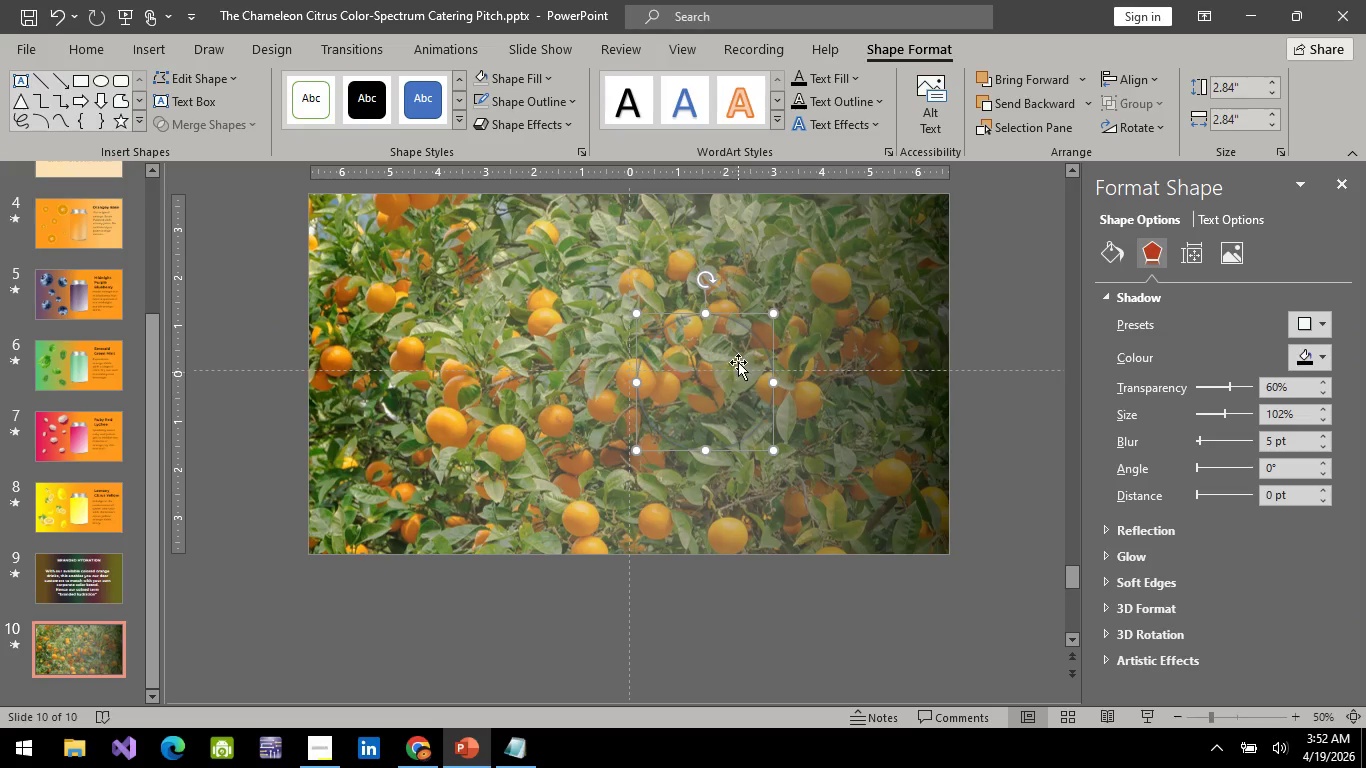 
left_click_drag(start_coordinate=[736, 357], to_coordinate=[603, 350])
 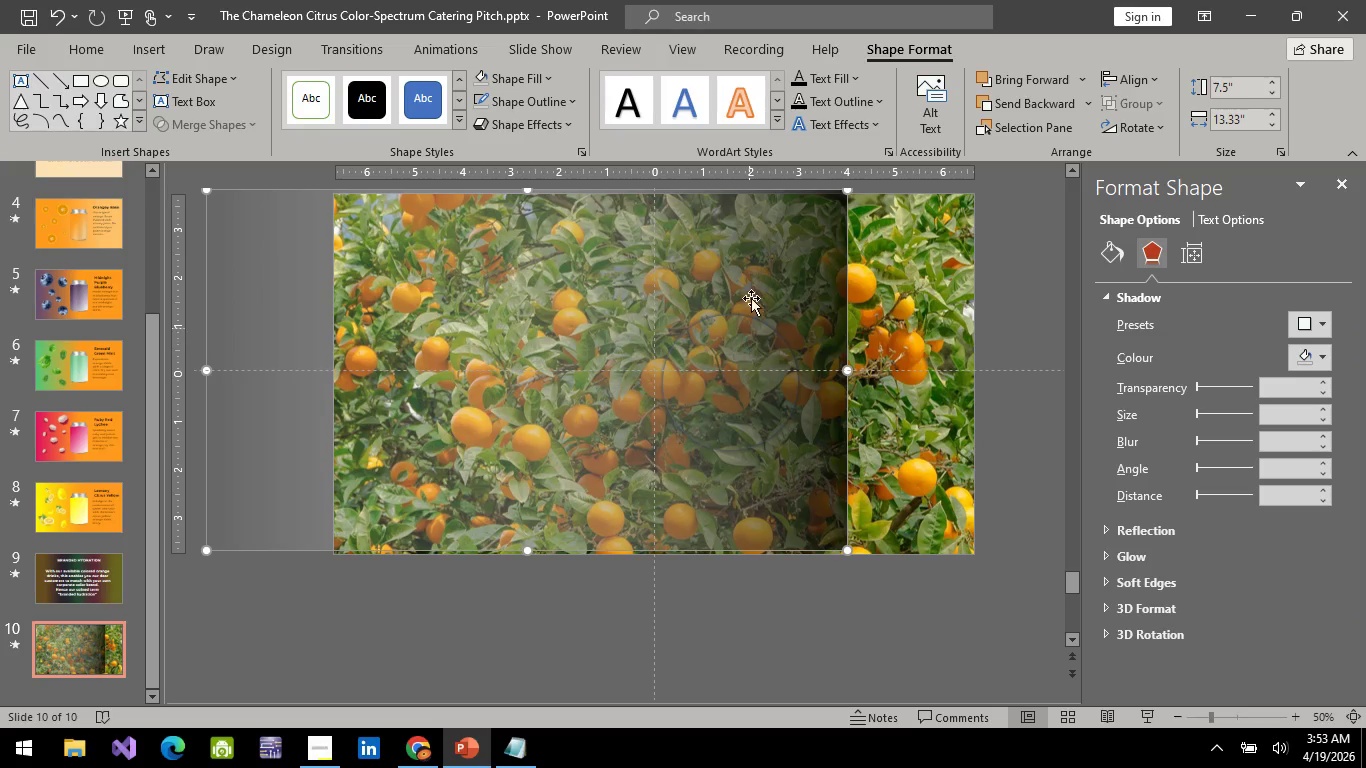 
right_click([760, 255])
 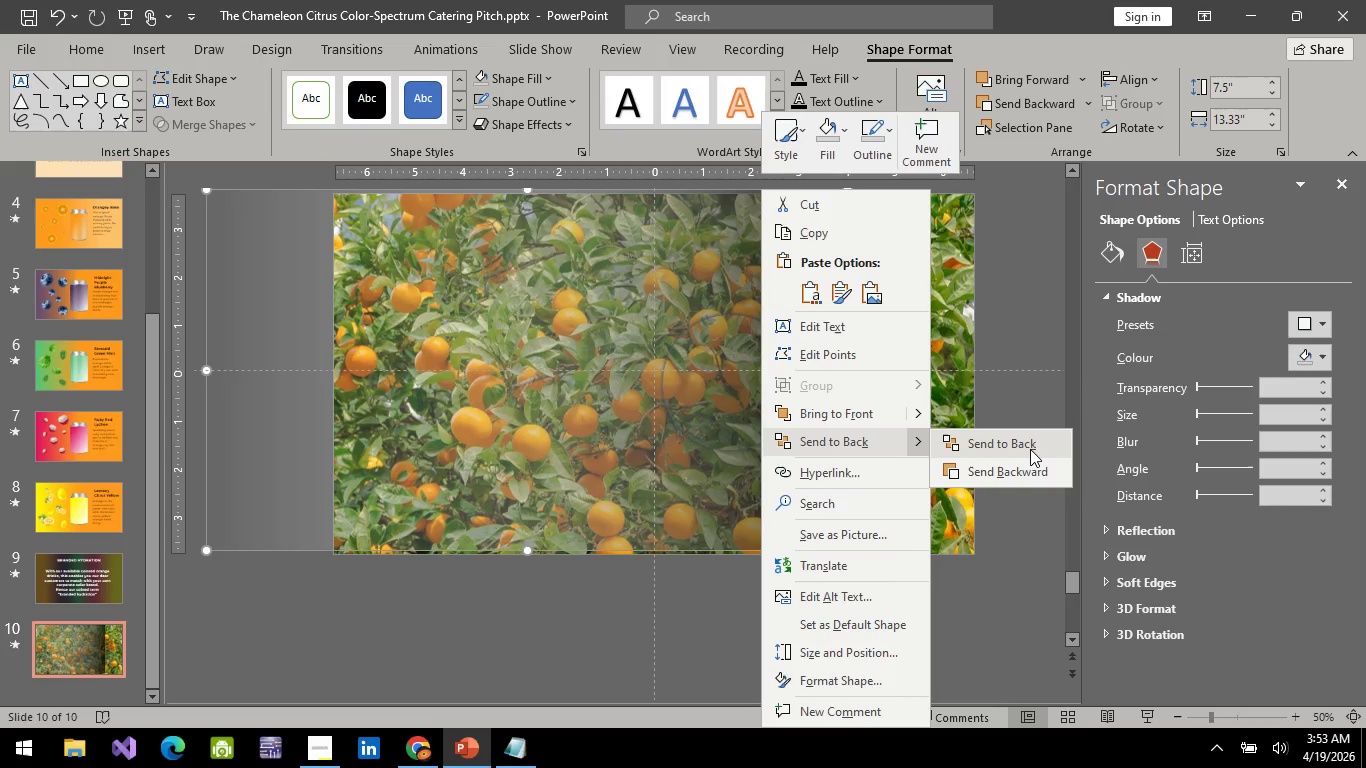 
left_click([1030, 449])
 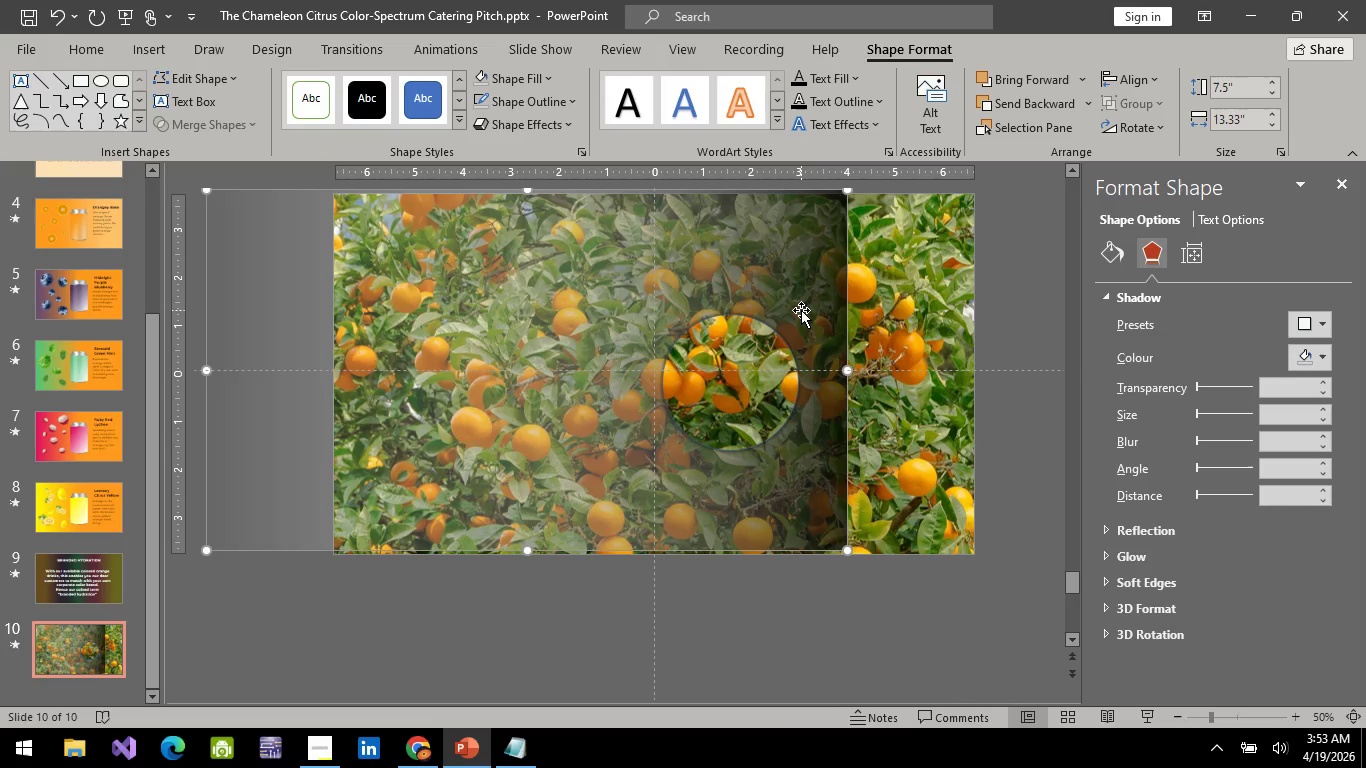 
left_click_drag(start_coordinate=[801, 310], to_coordinate=[921, 315])
 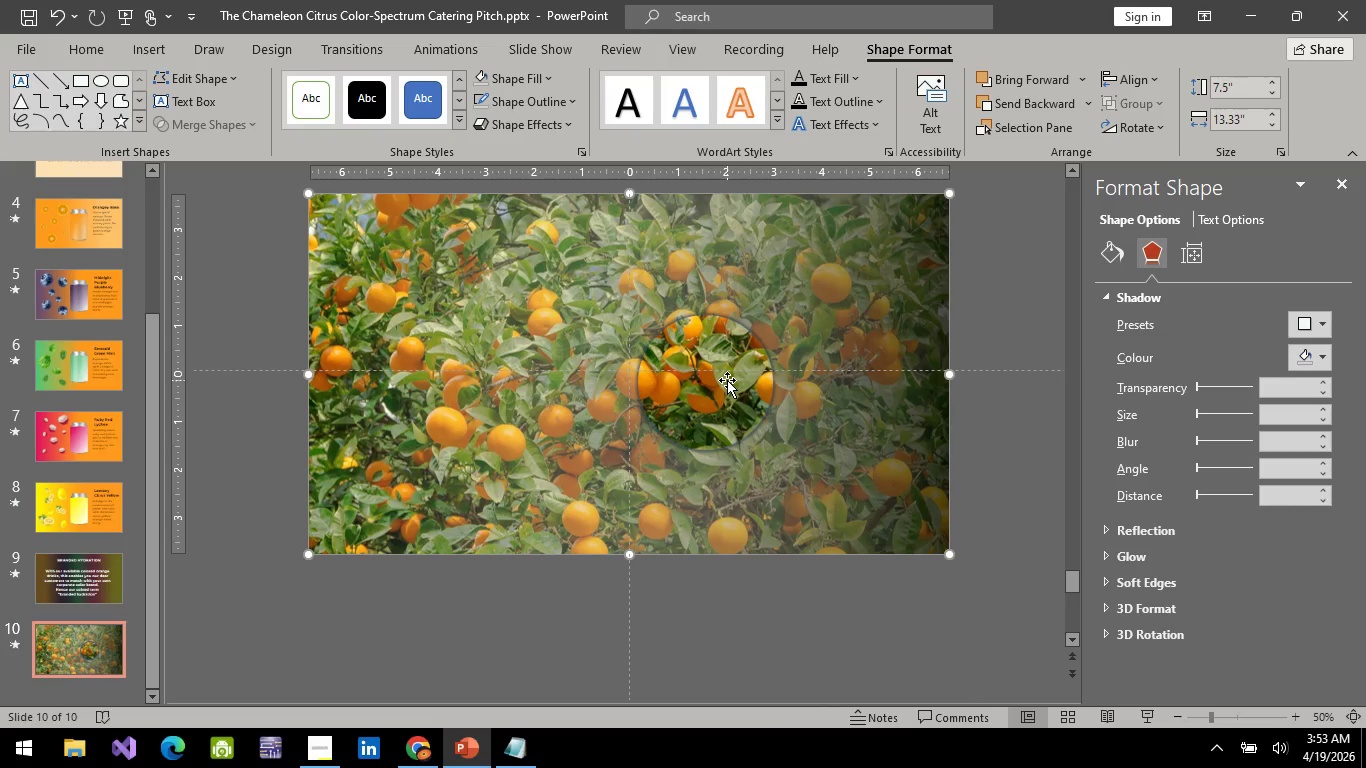 
left_click_drag(start_coordinate=[727, 380], to_coordinate=[413, 369])
 